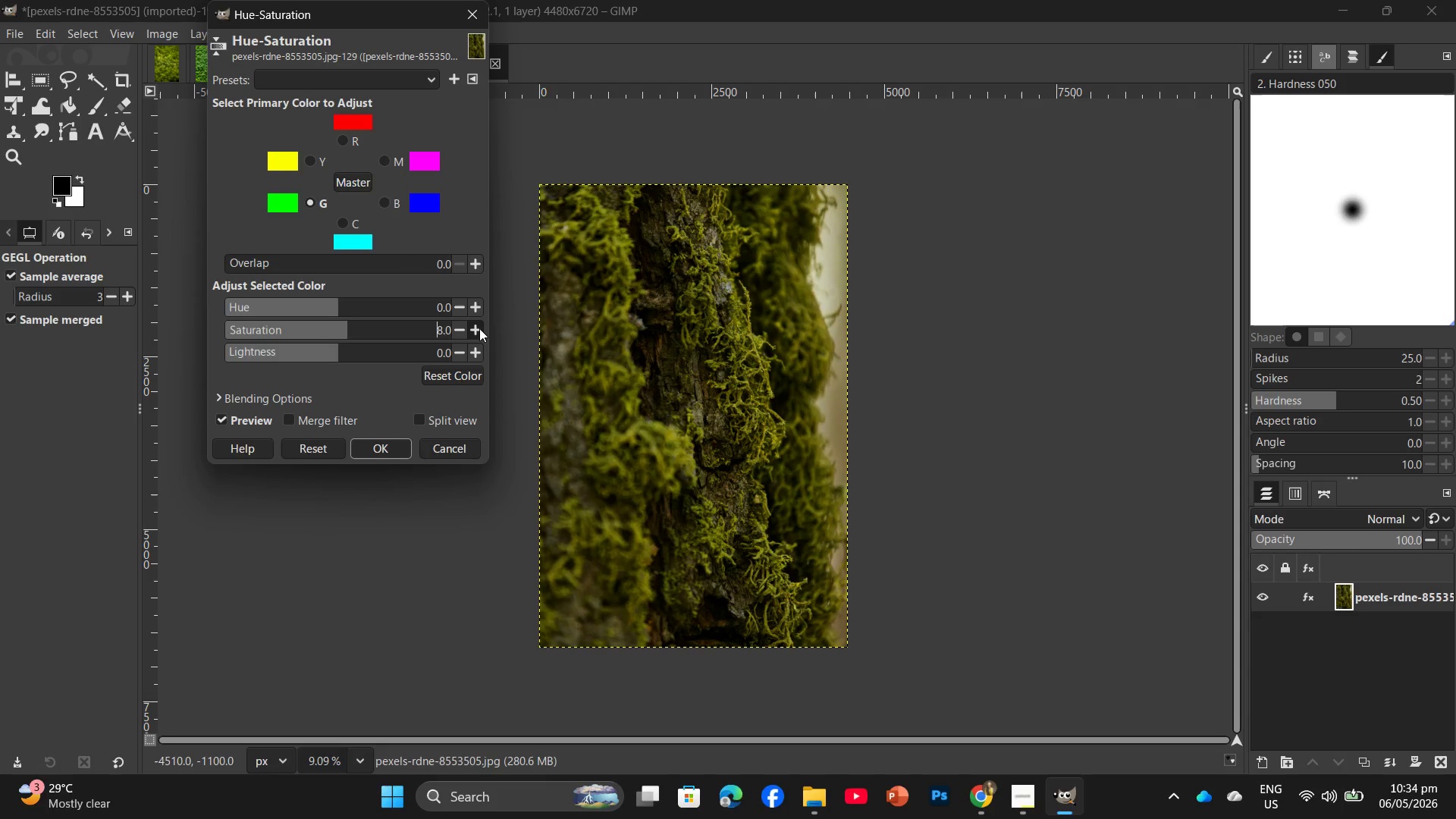 
triple_click([479, 328])
 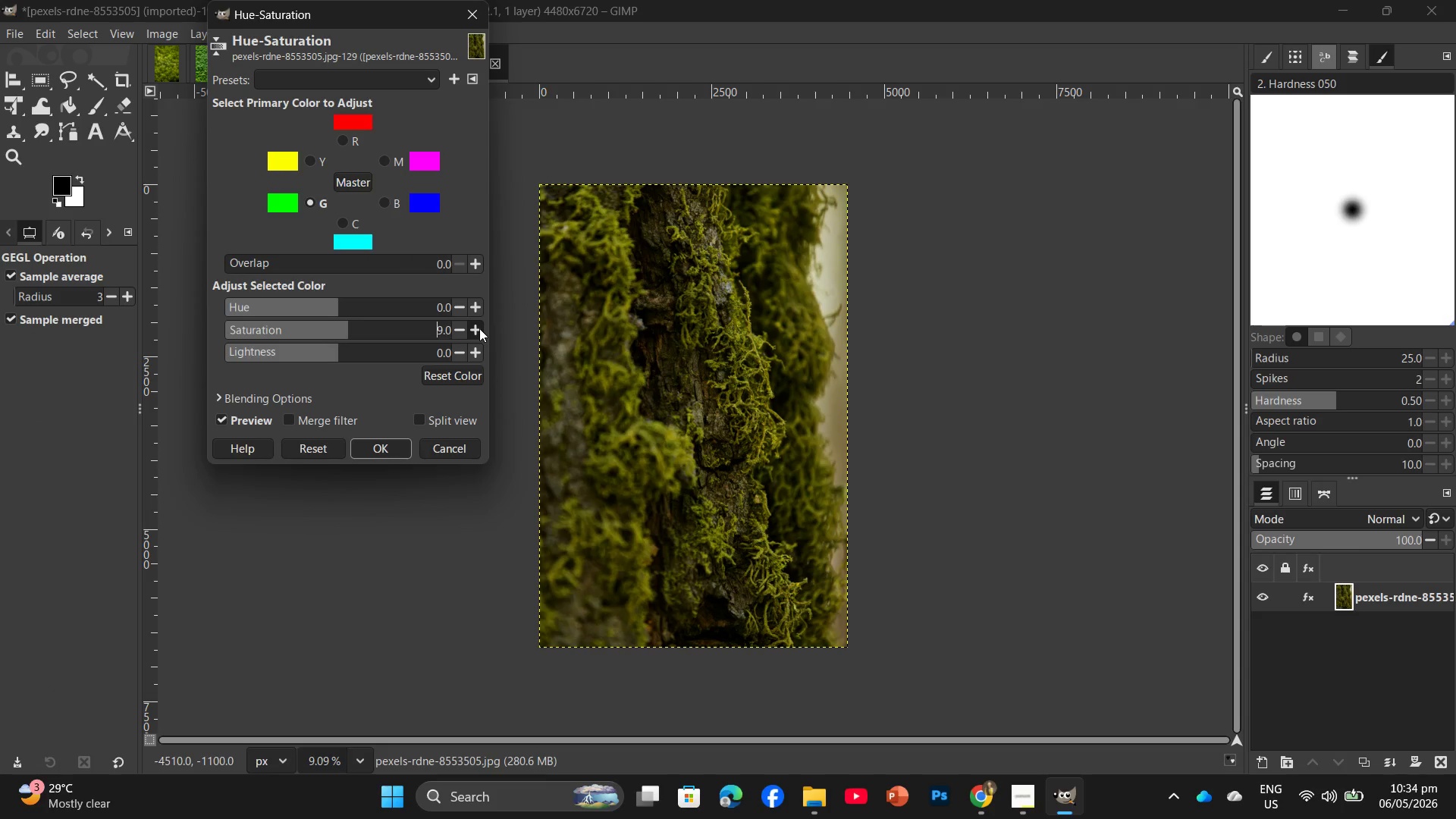 
triple_click([479, 328])
 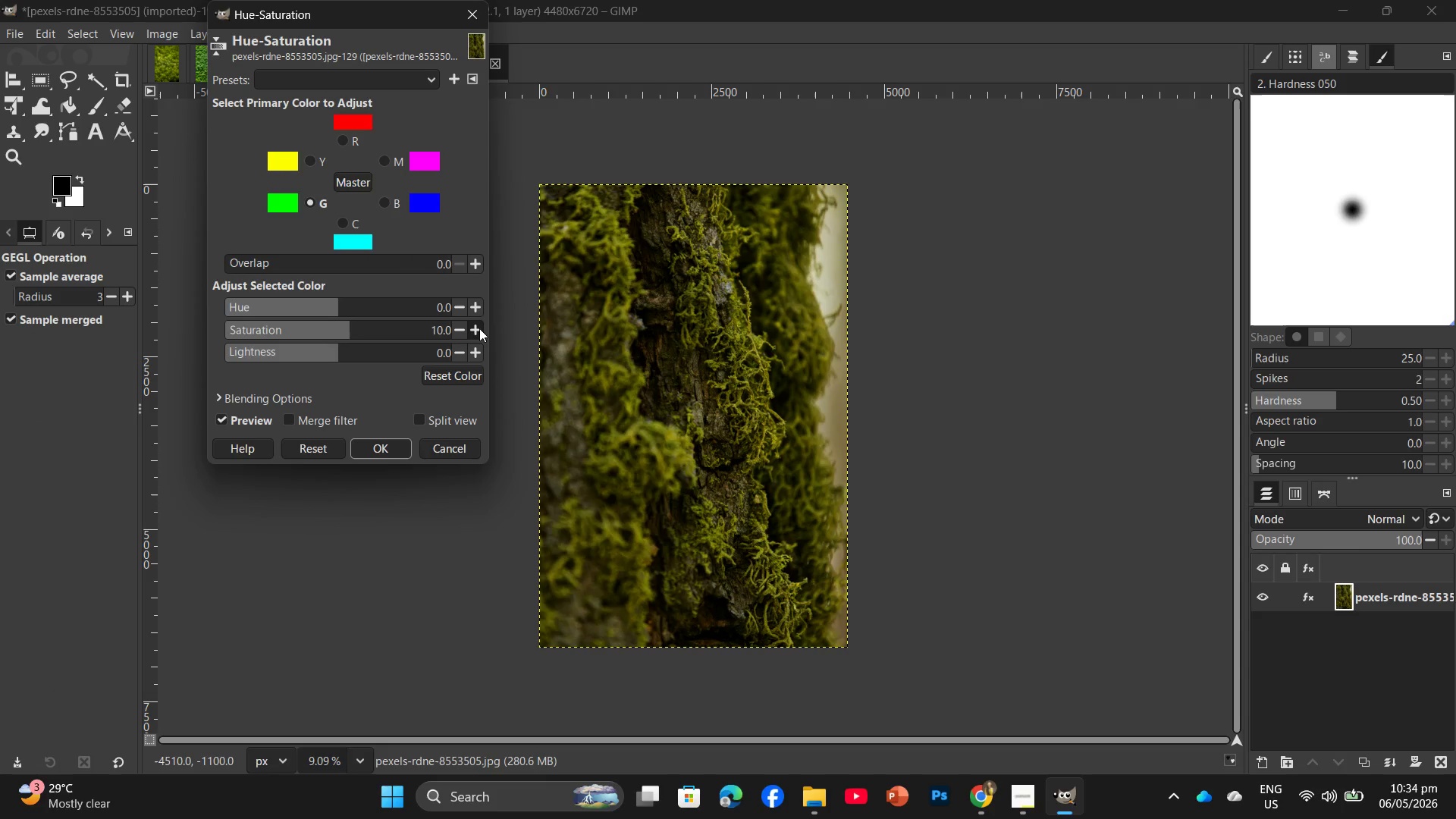 
triple_click([479, 328])
 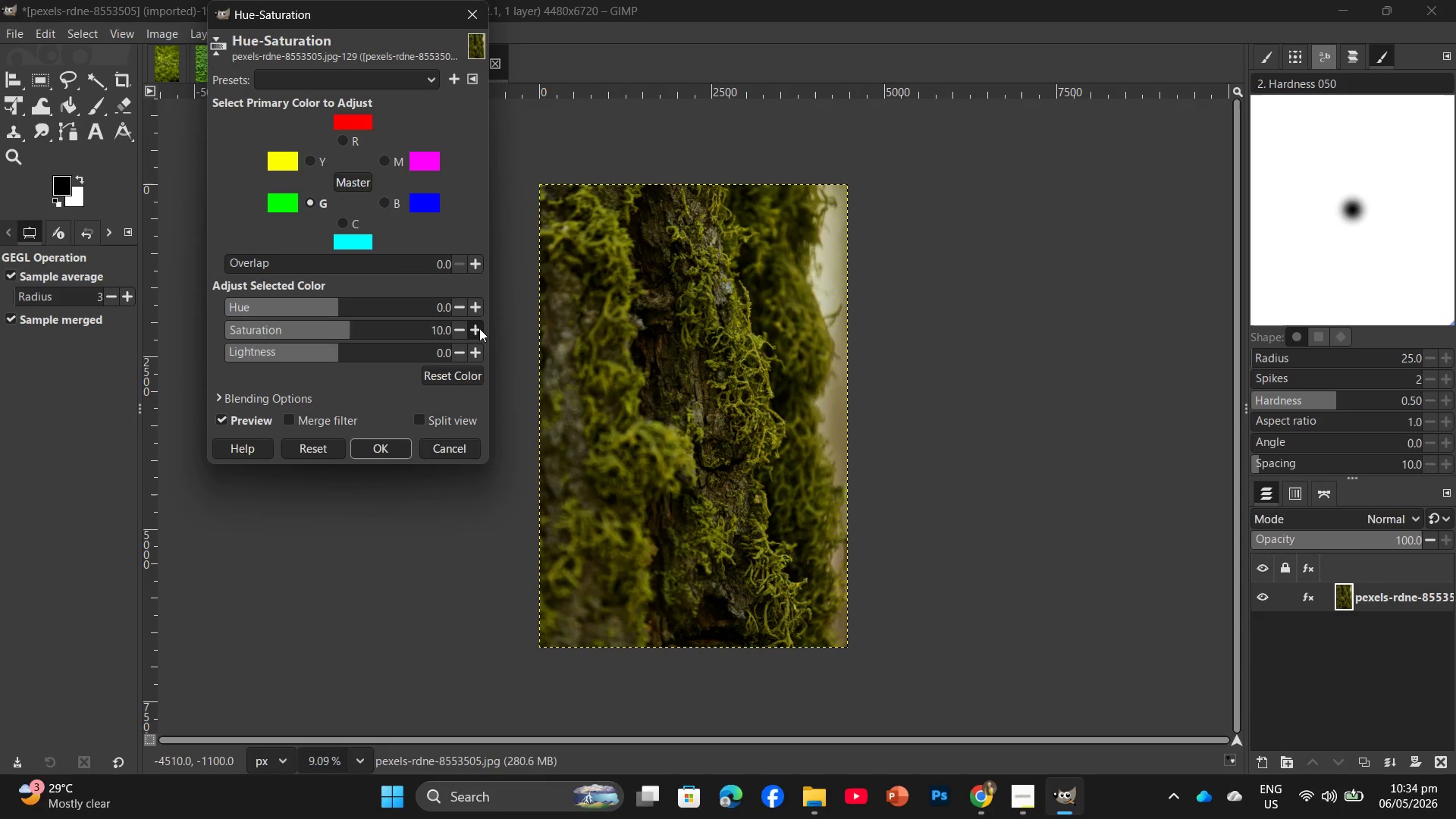 
triple_click([479, 328])
 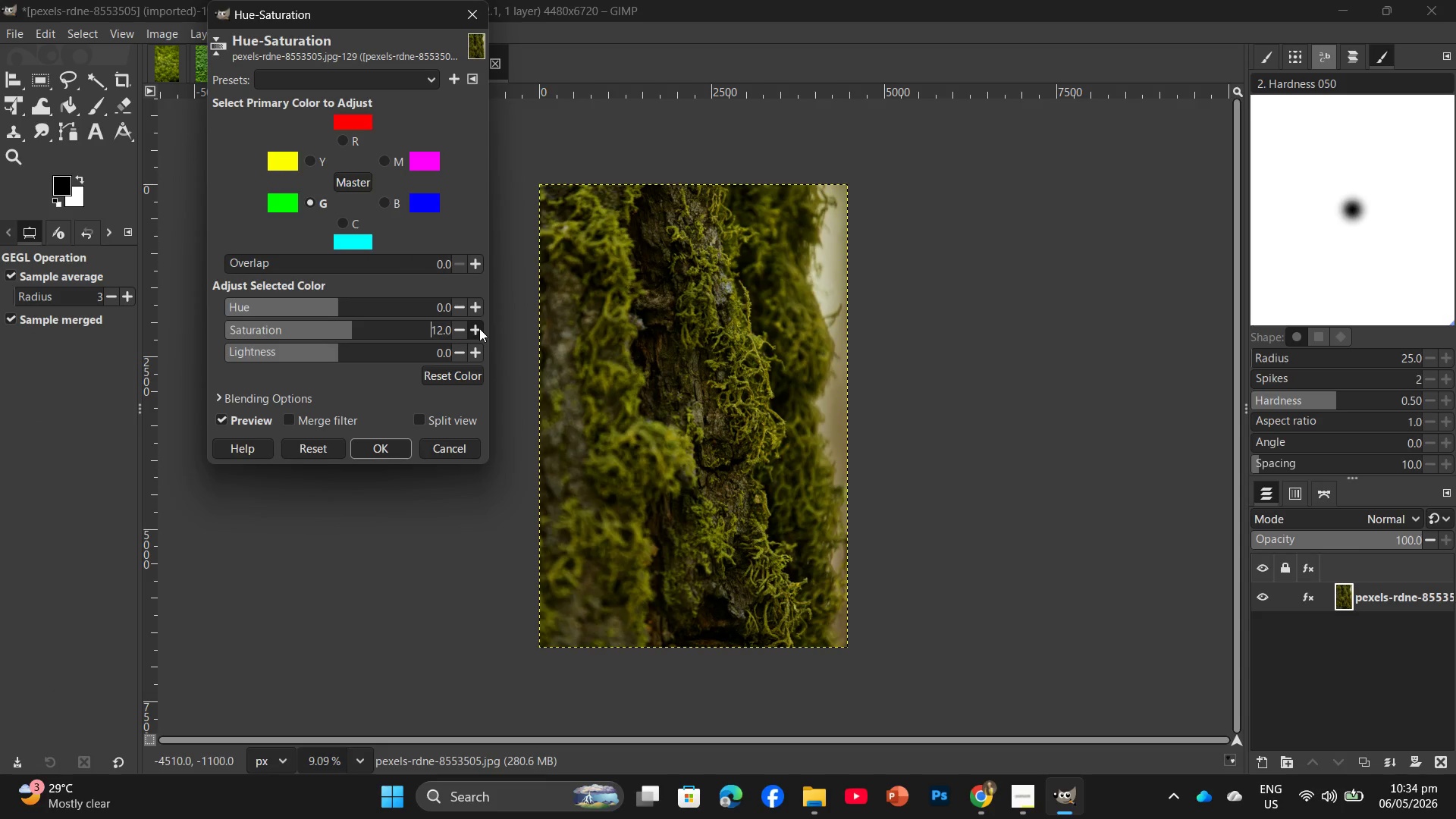 
triple_click([479, 328])
 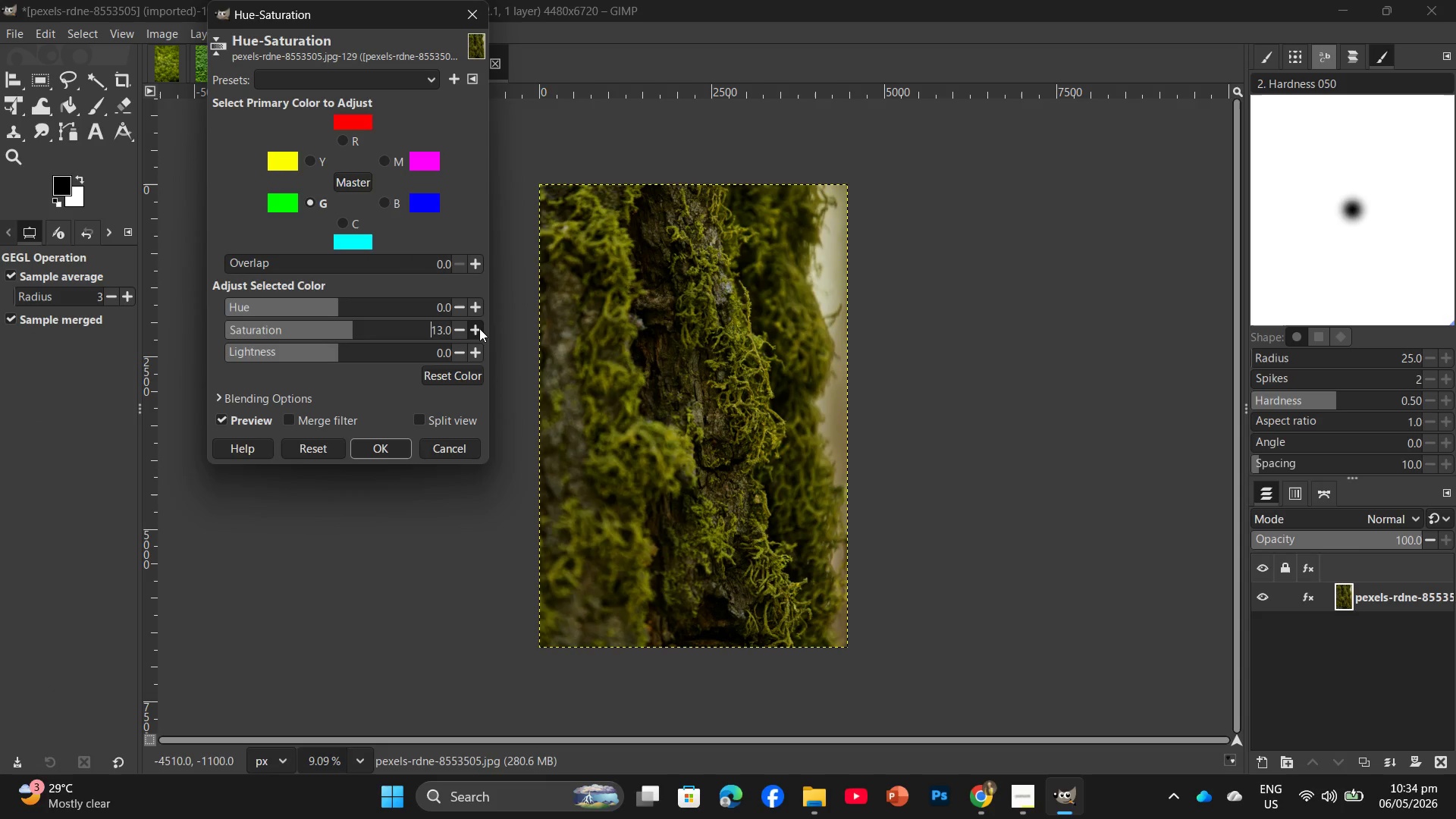 
triple_click([479, 328])
 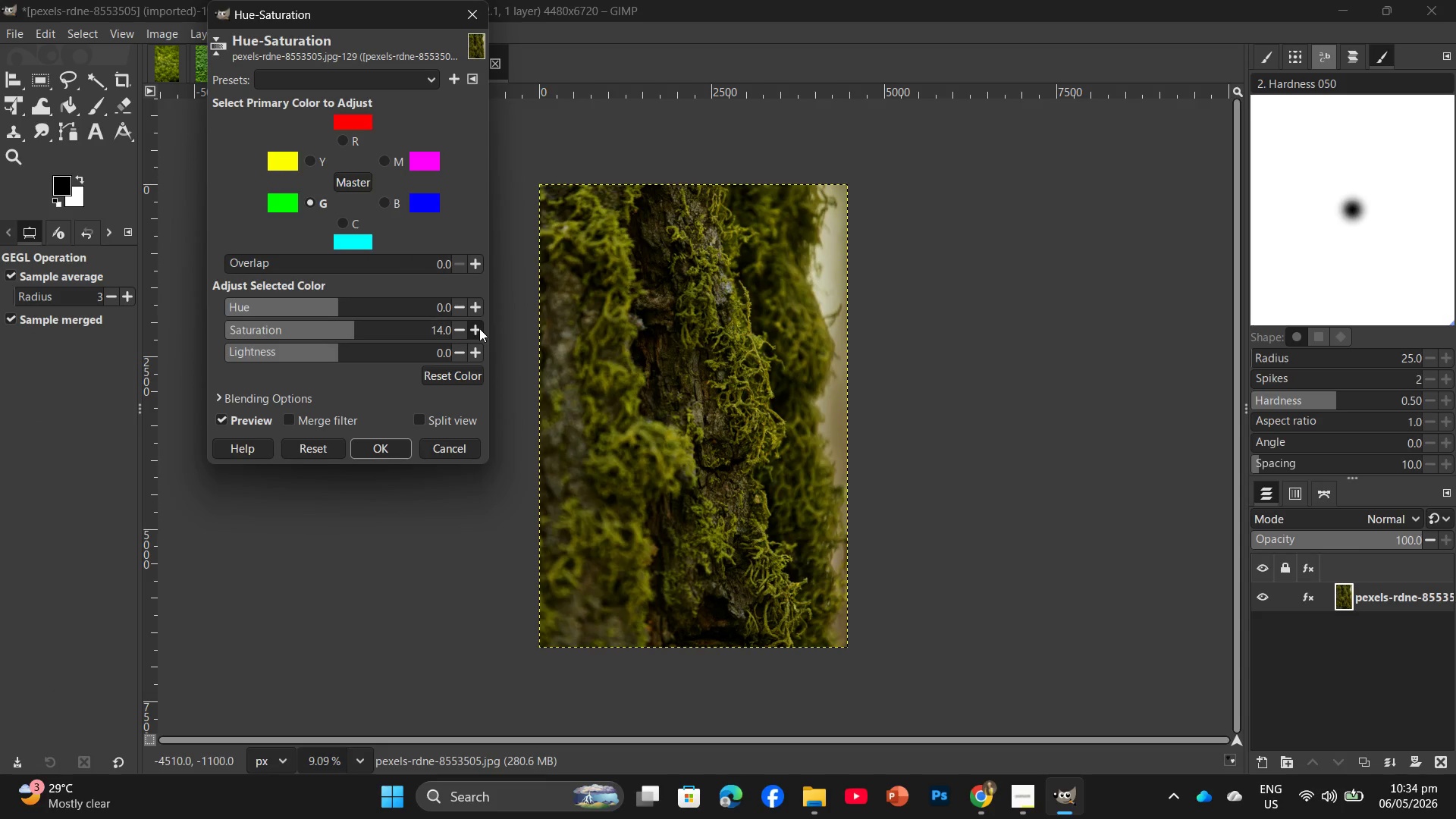 
left_click([479, 328])
 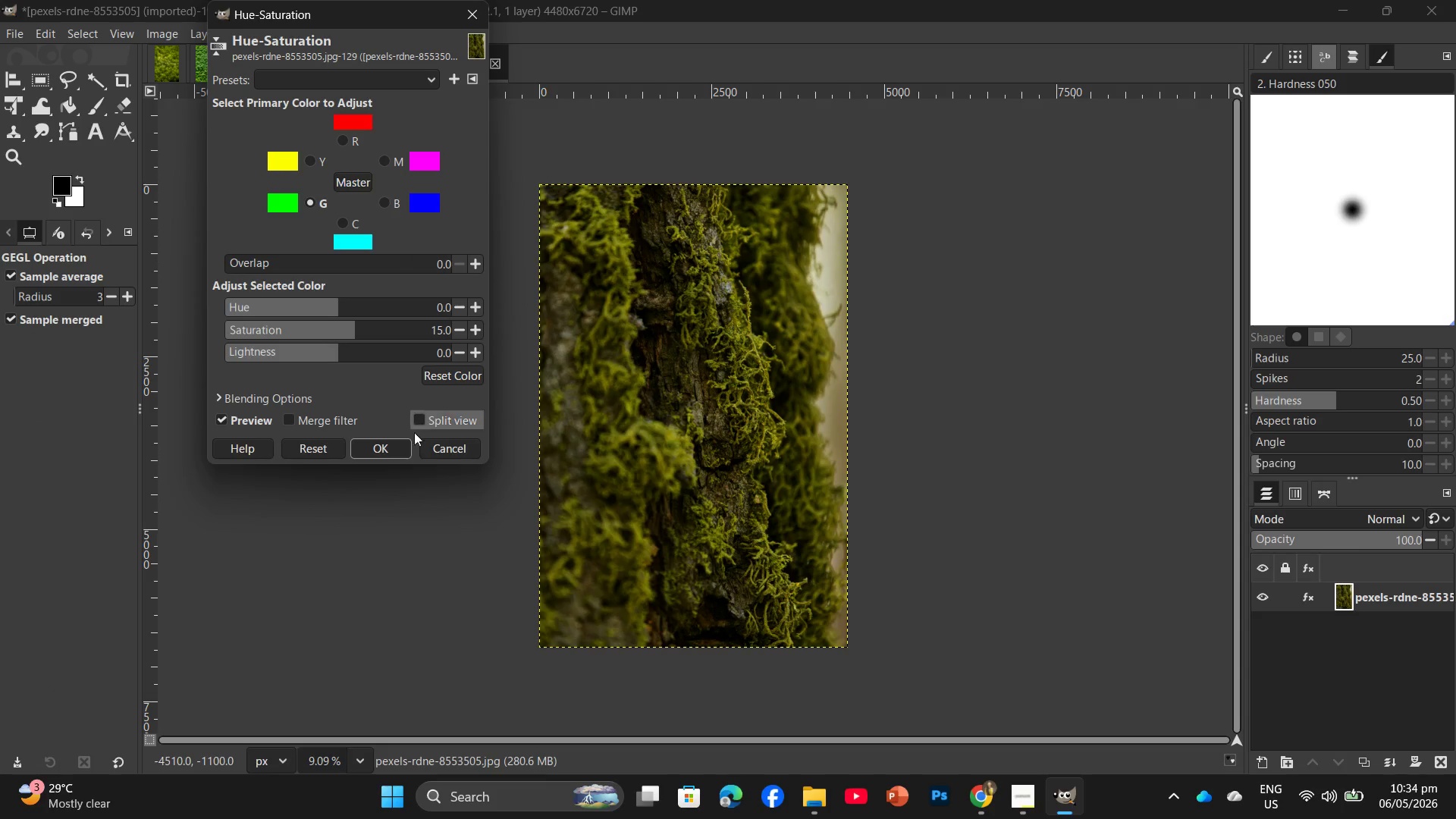 
left_click([394, 446])
 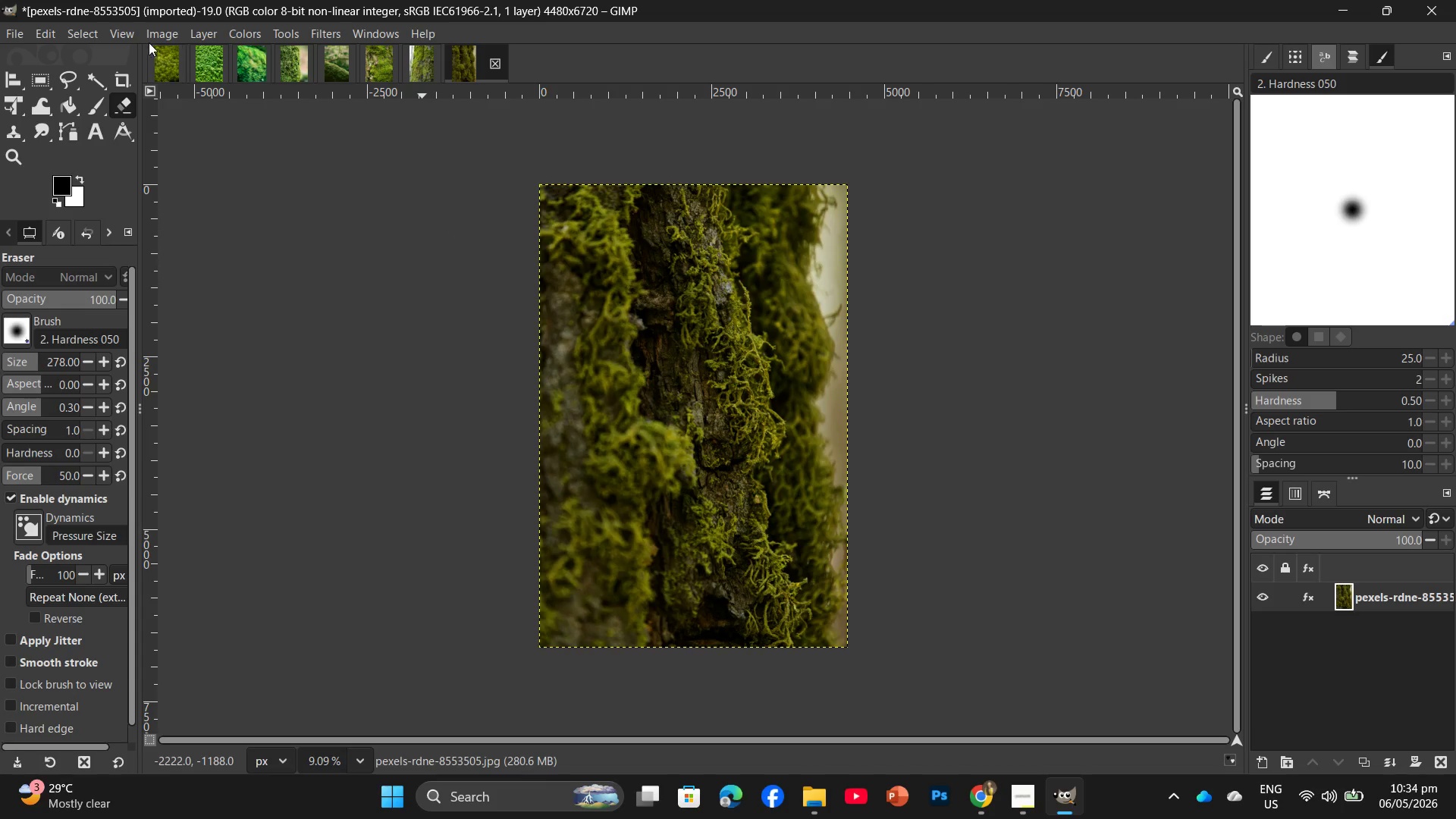 
left_click([327, 30])
 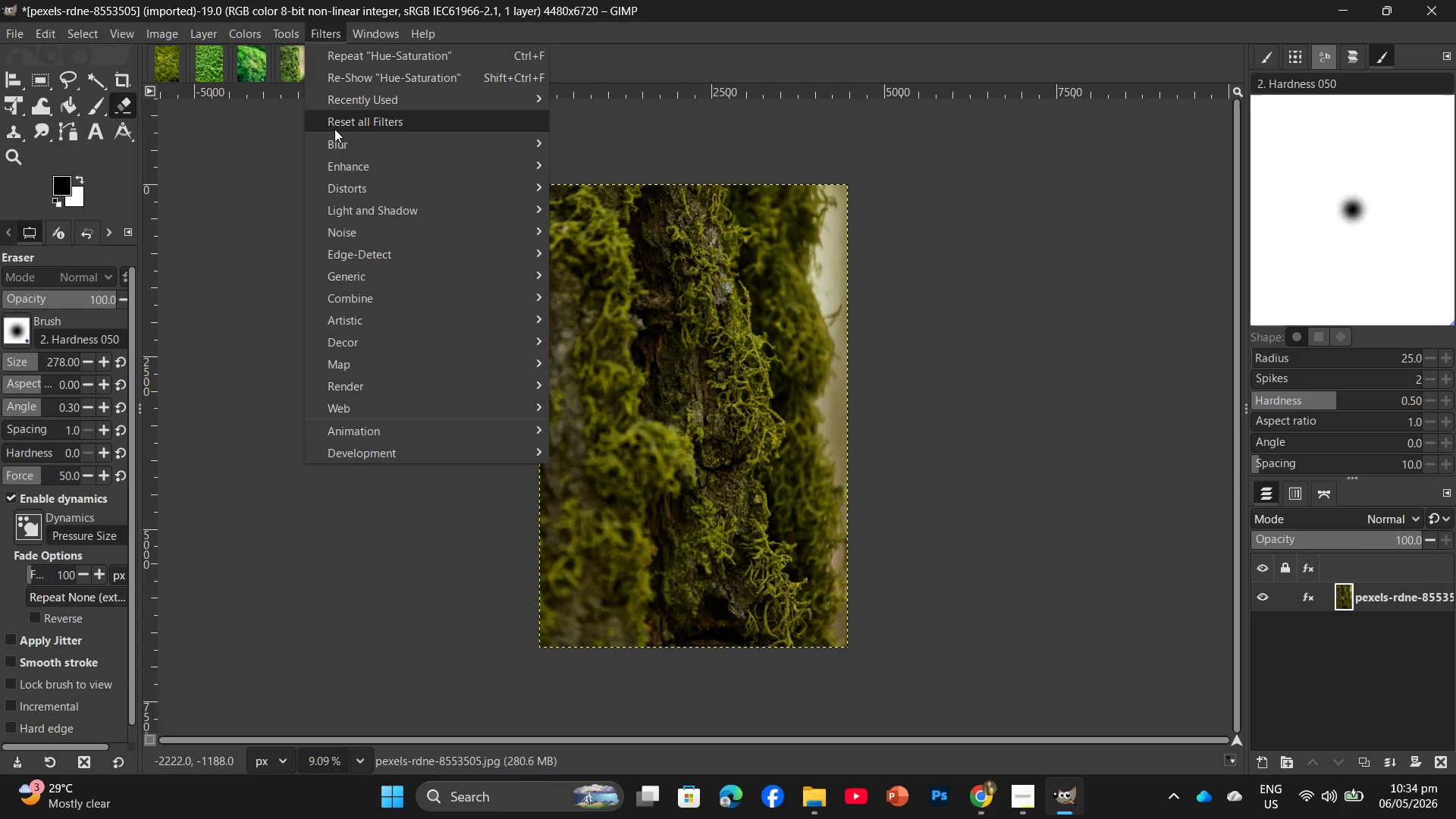 
left_click([339, 159])
 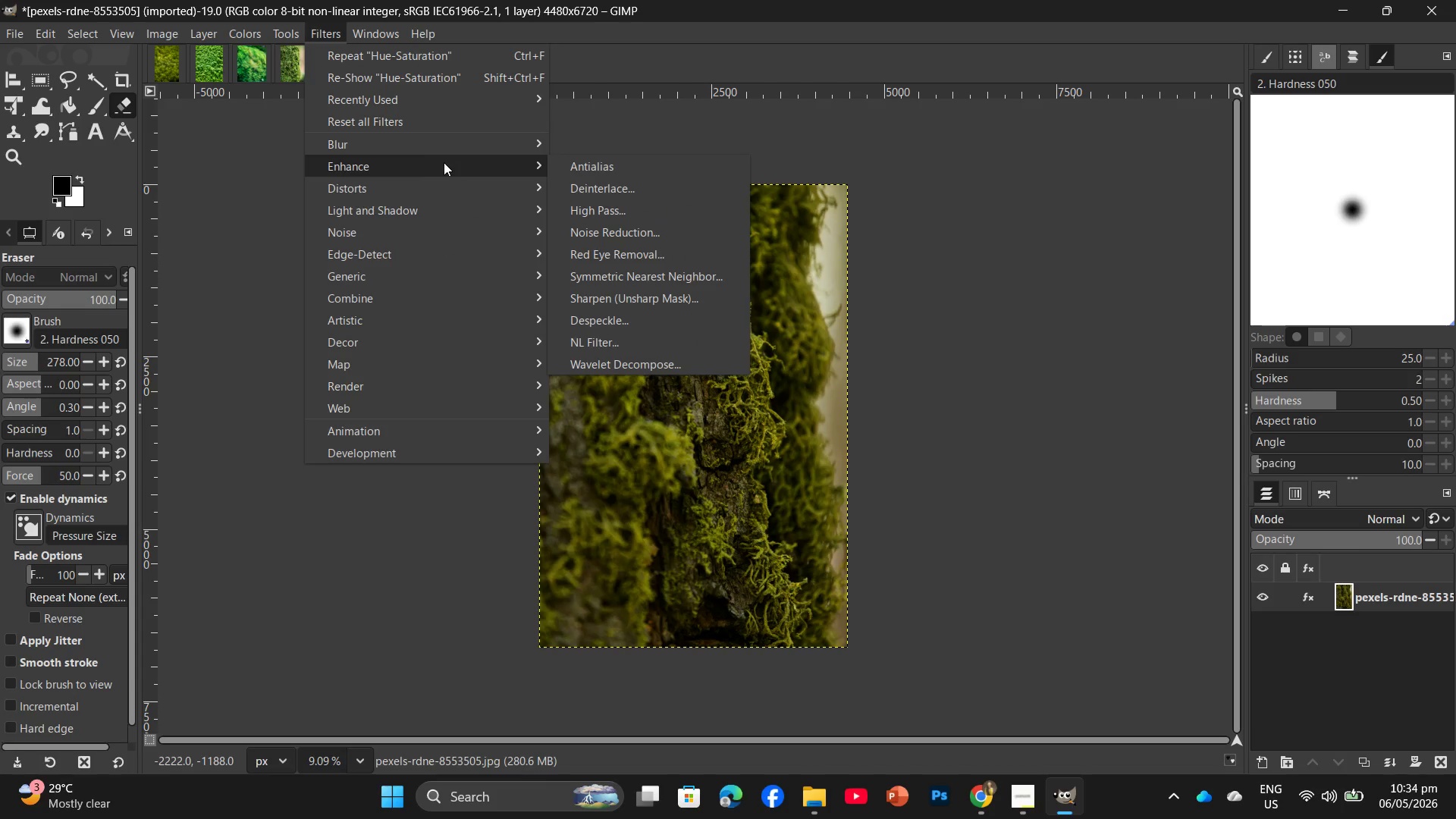 
left_click([446, 167])
 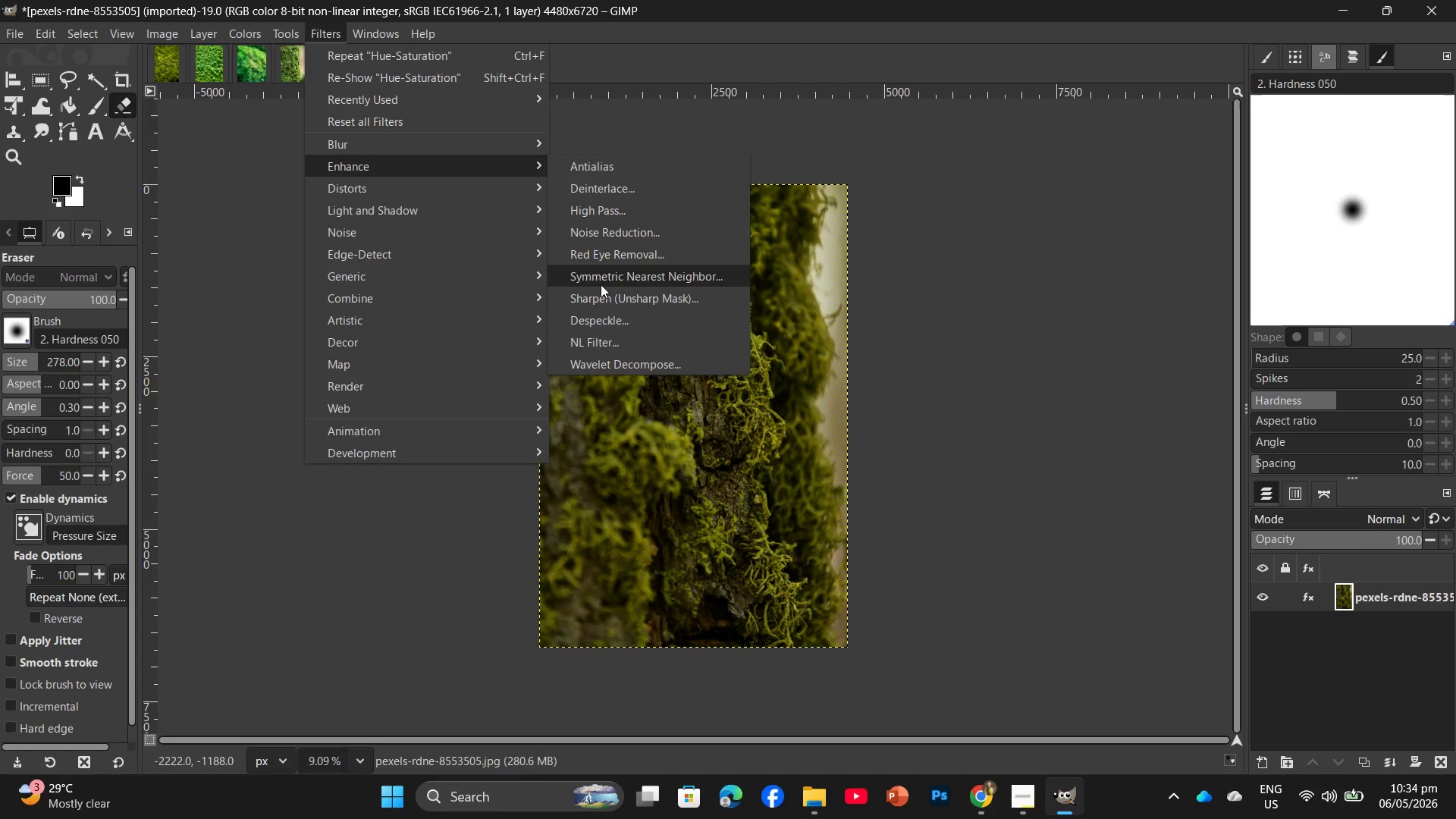 
left_click([601, 303])
 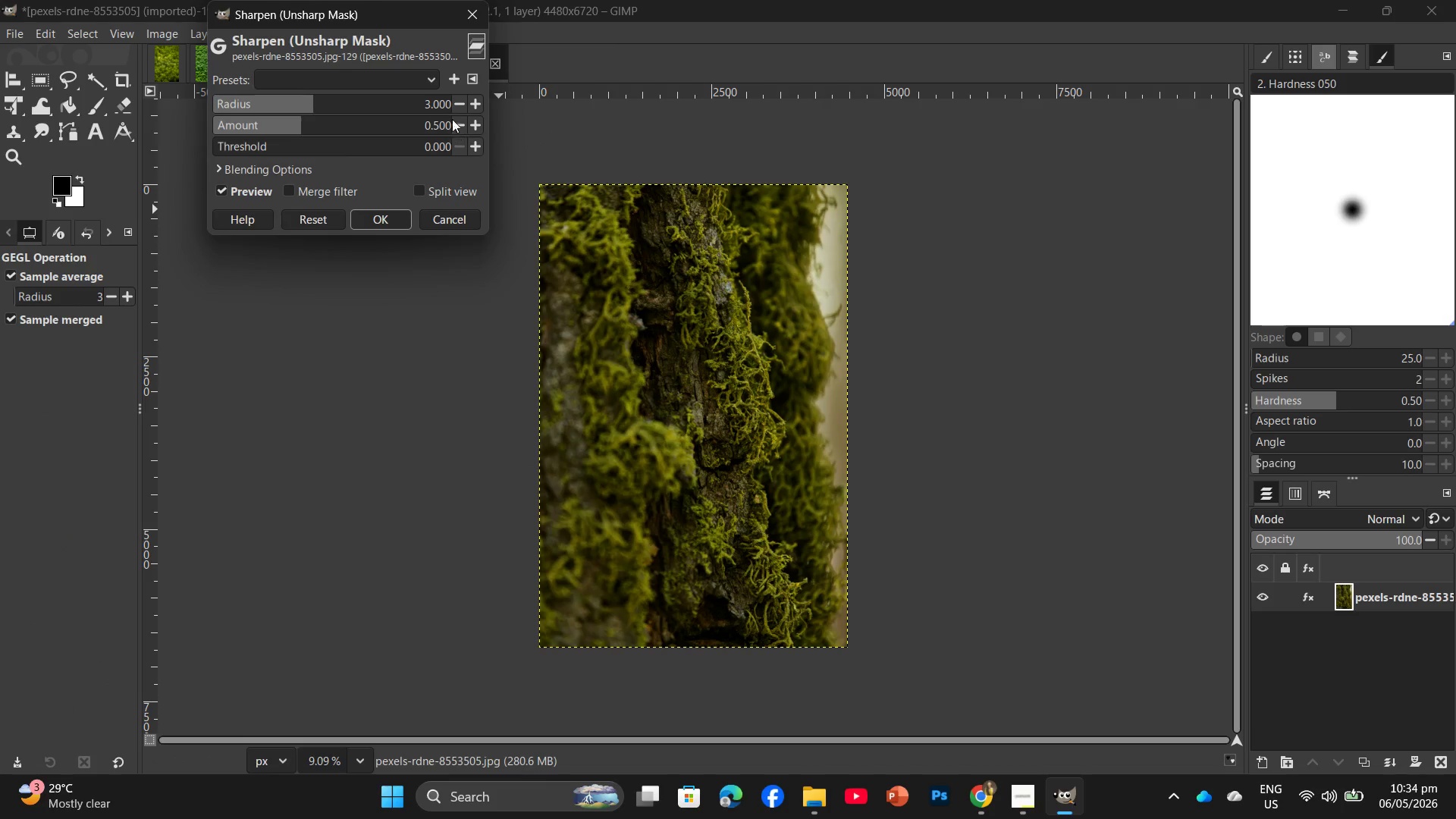 
left_click([440, 105])
 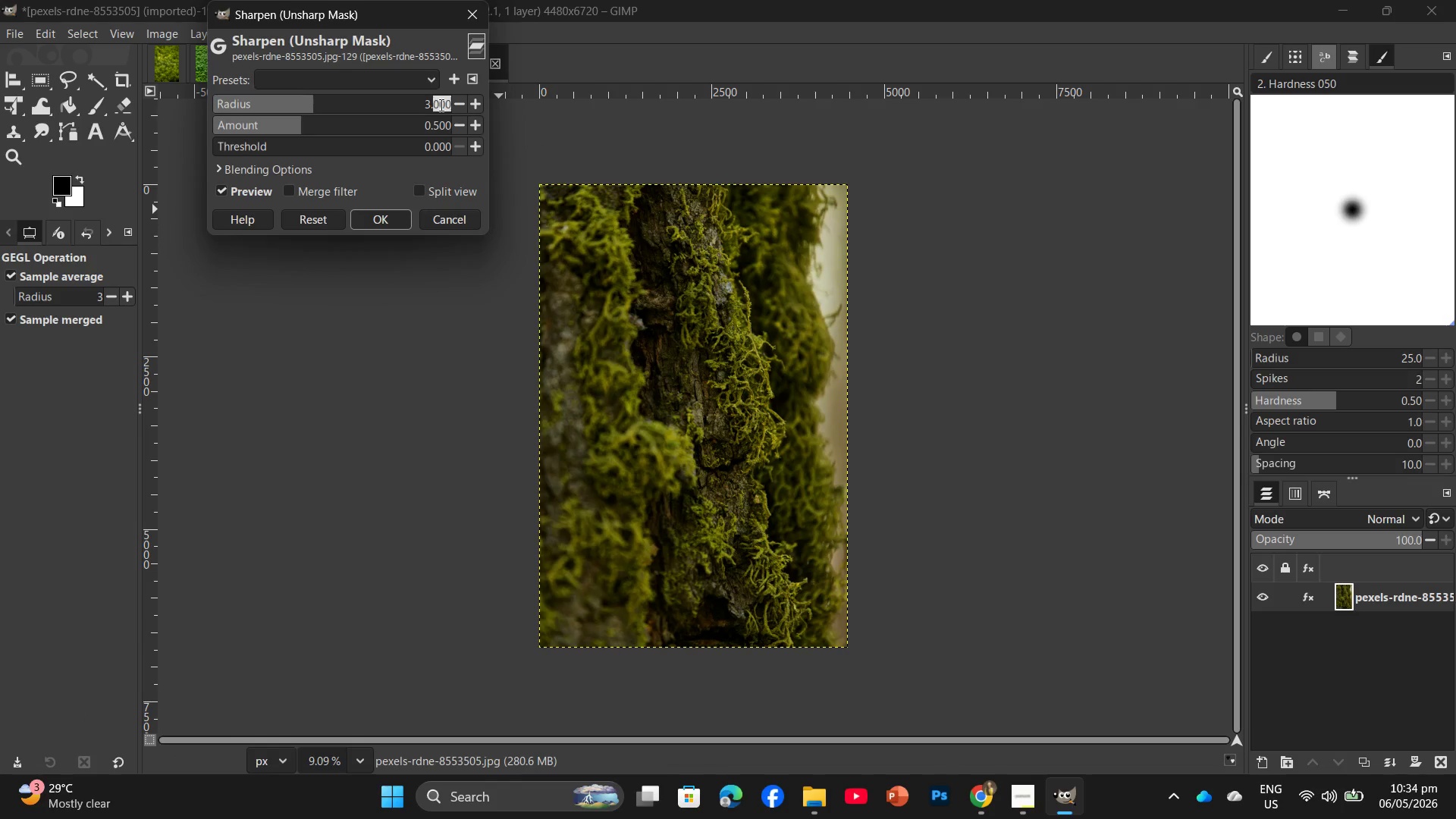 
double_click([440, 105])
 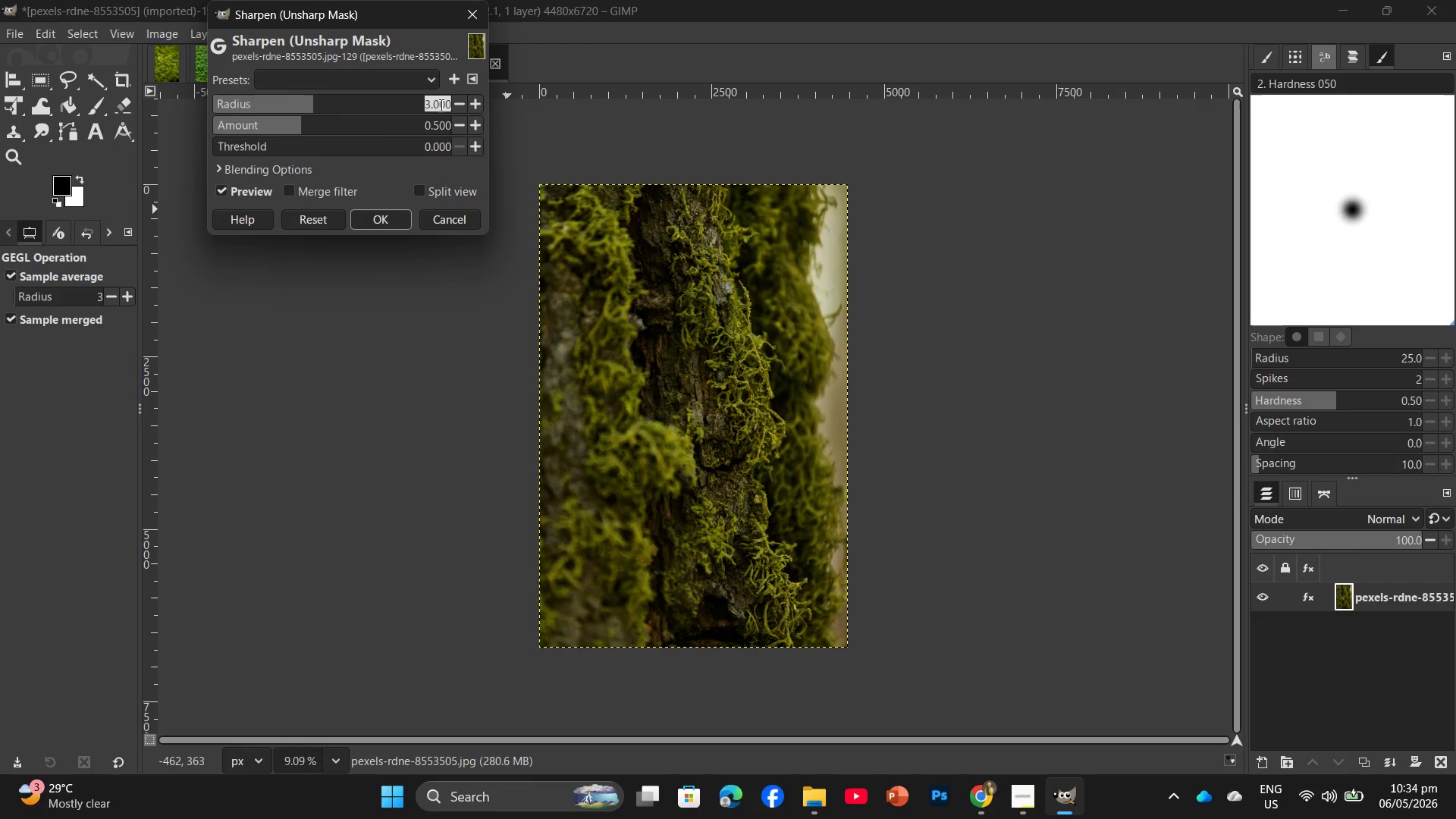 
key(Numpad2)
 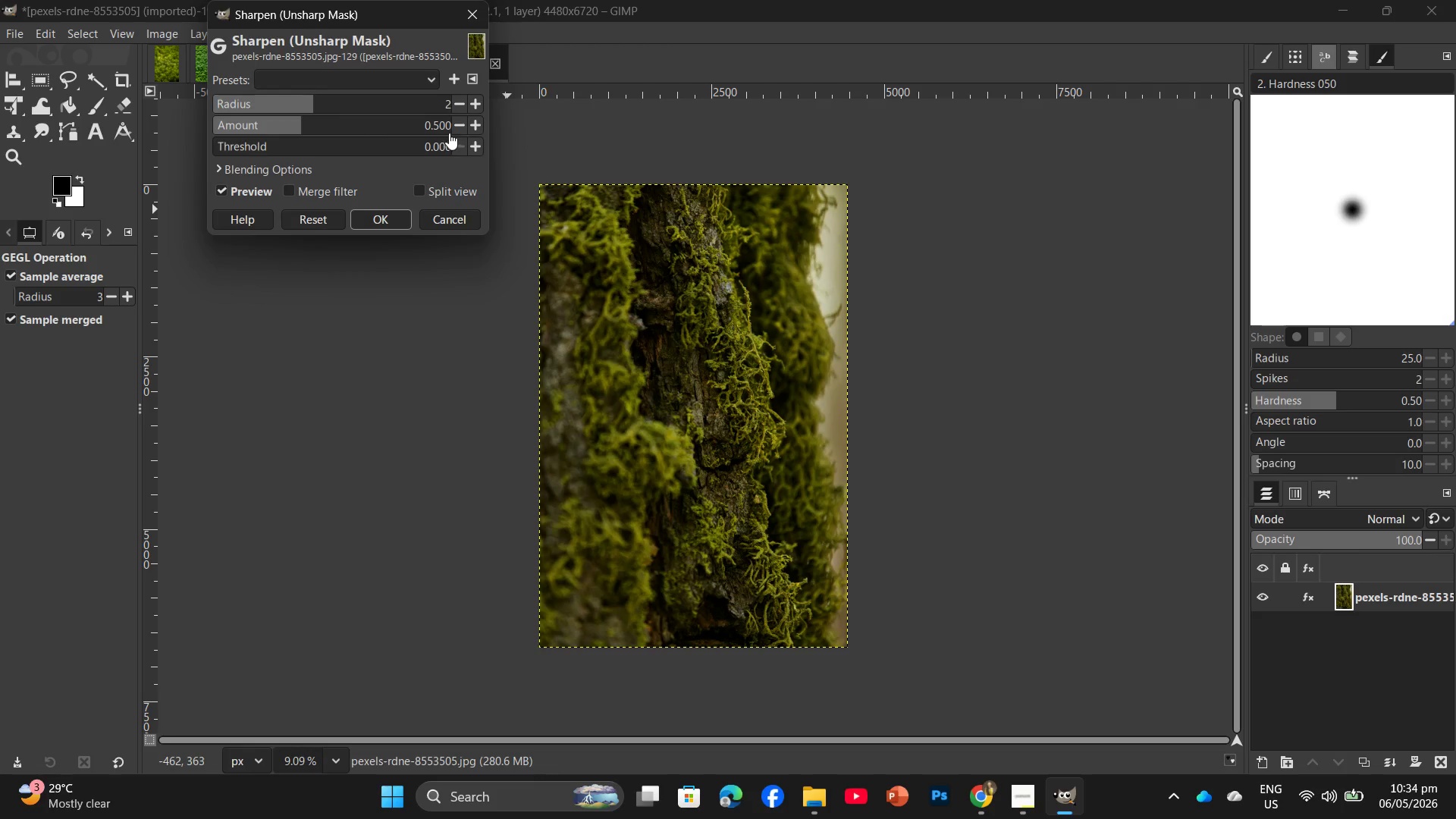 
left_click([445, 118])
 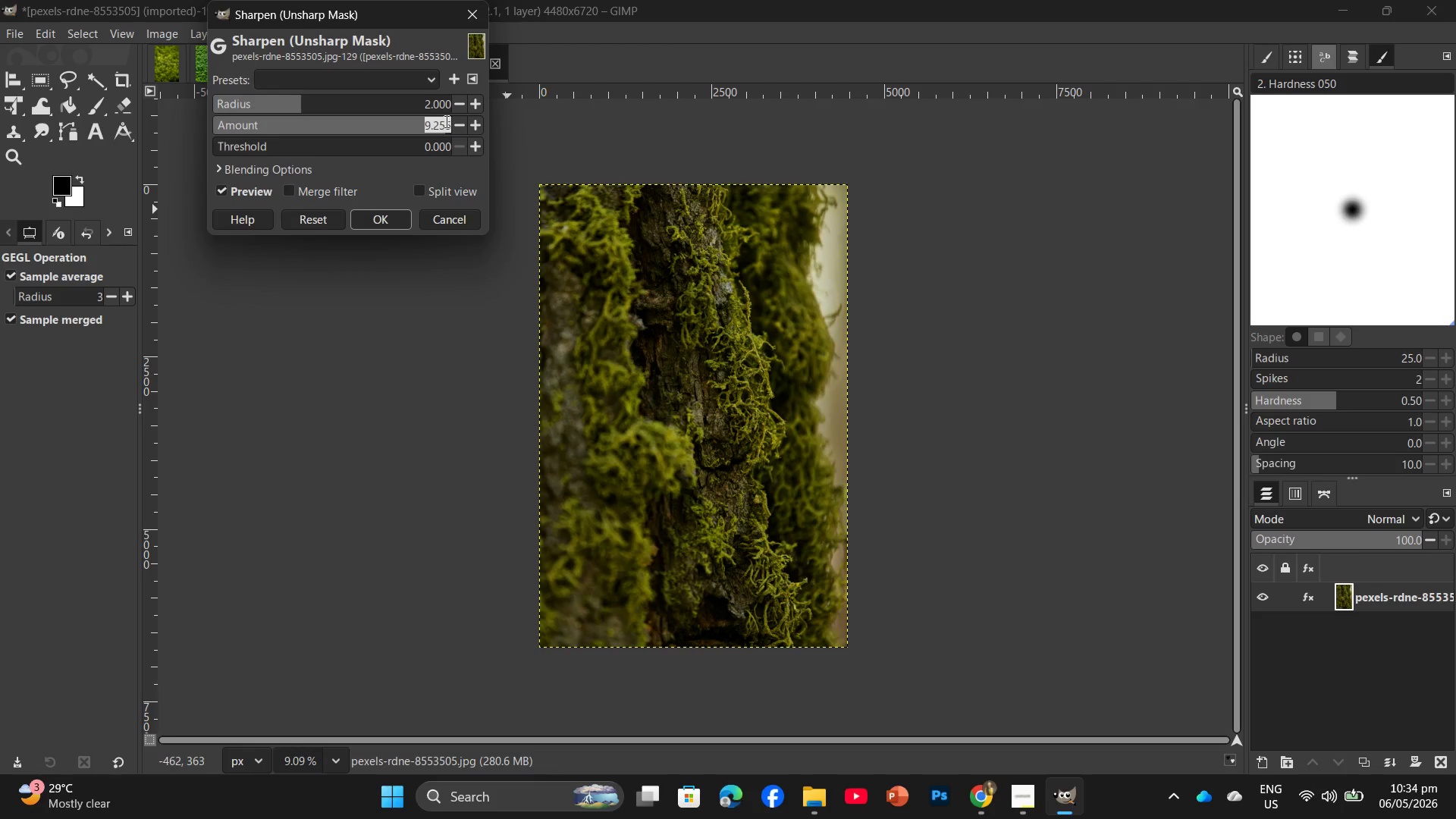 
double_click([445, 121])
 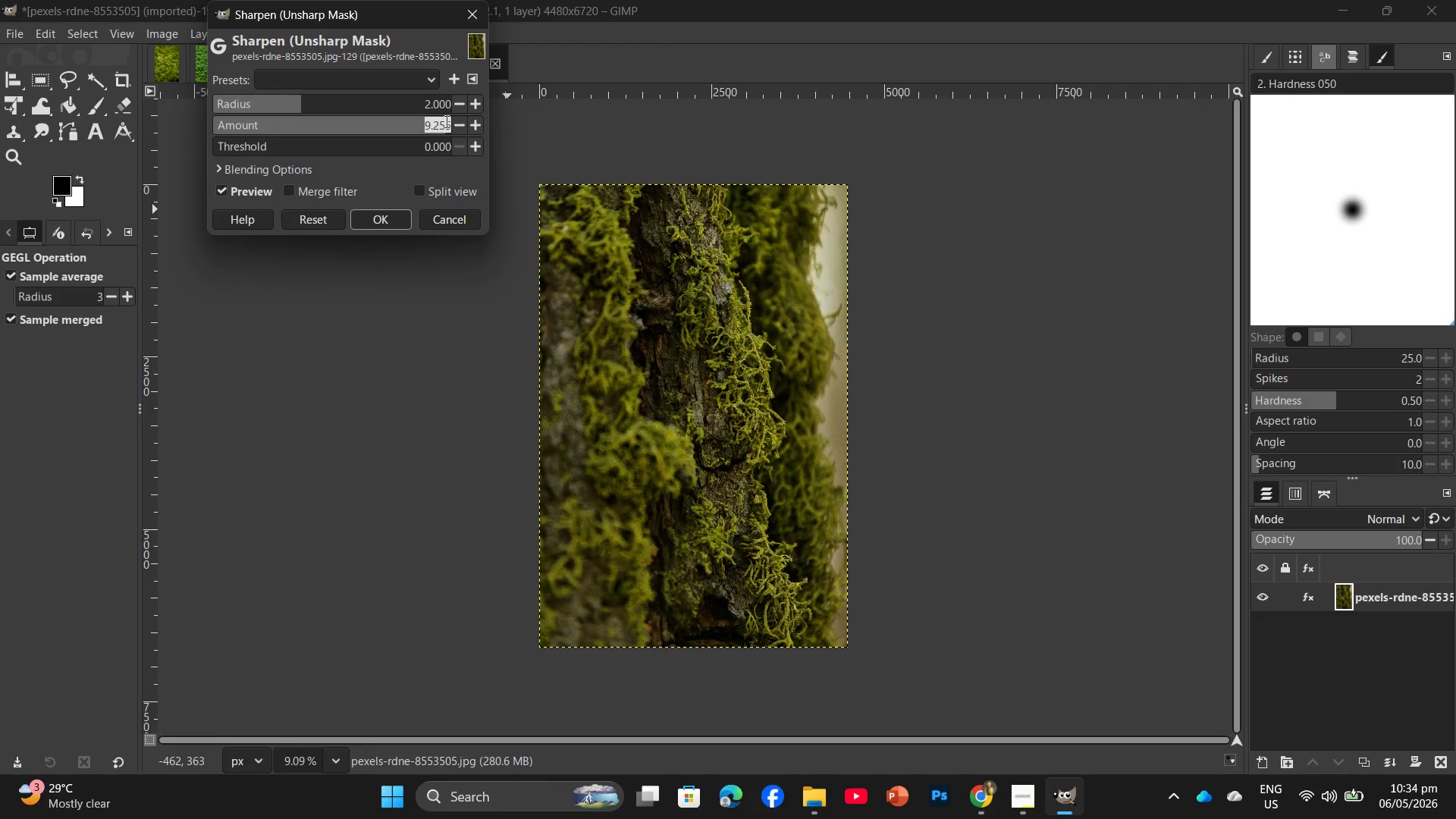 
triple_click([445, 121])
 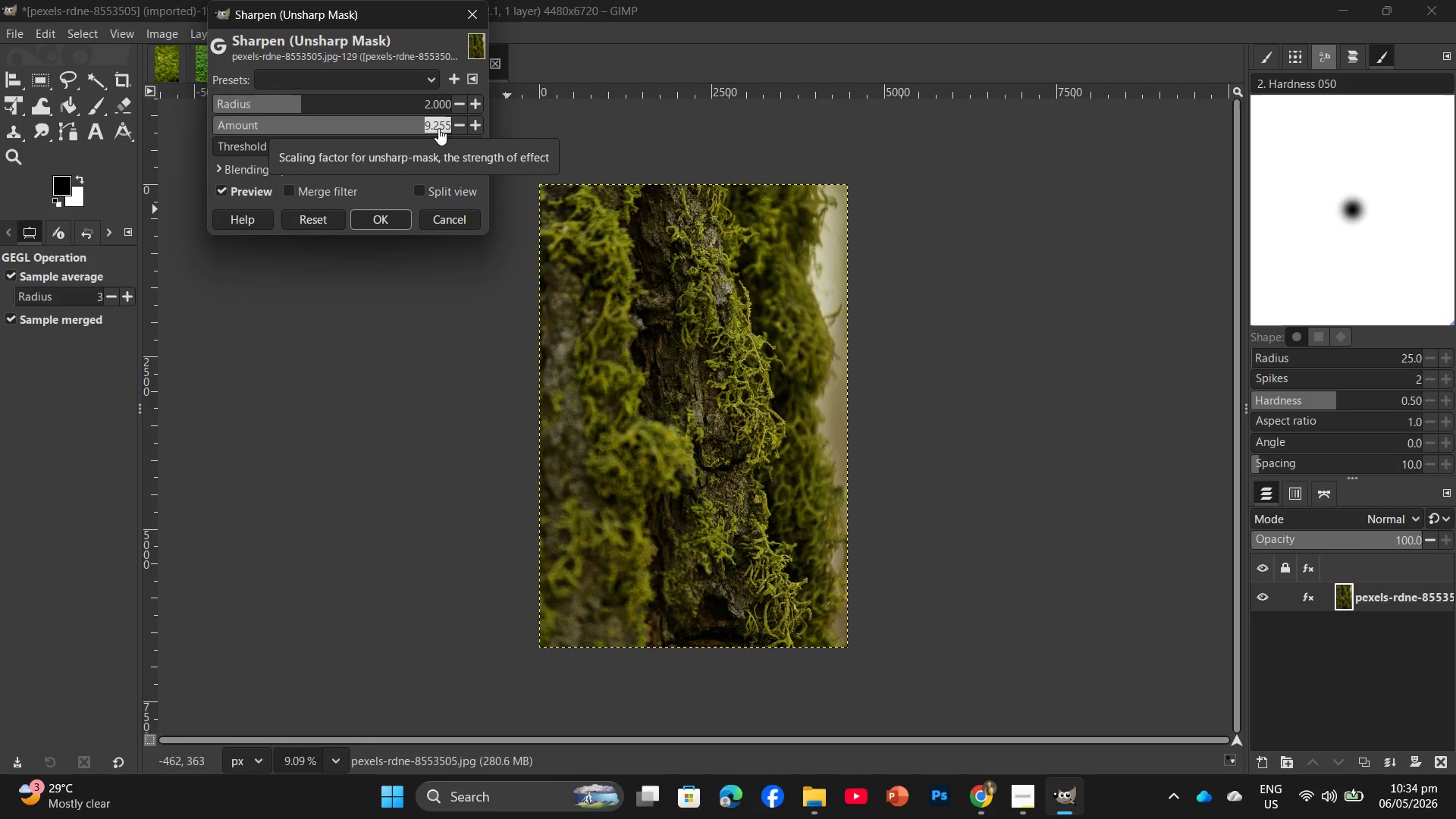 
double_click([437, 122])
 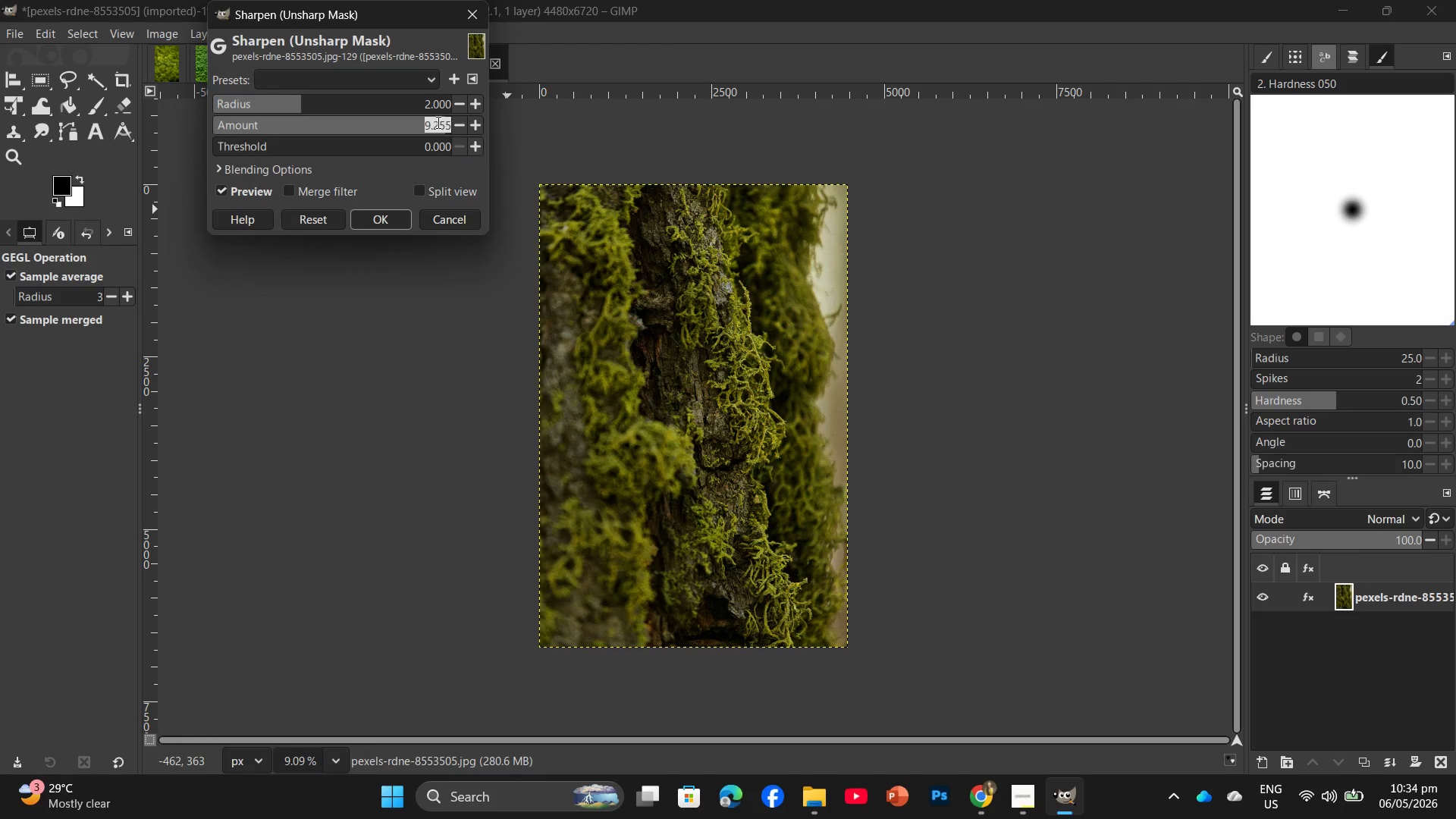 
triple_click([437, 122])
 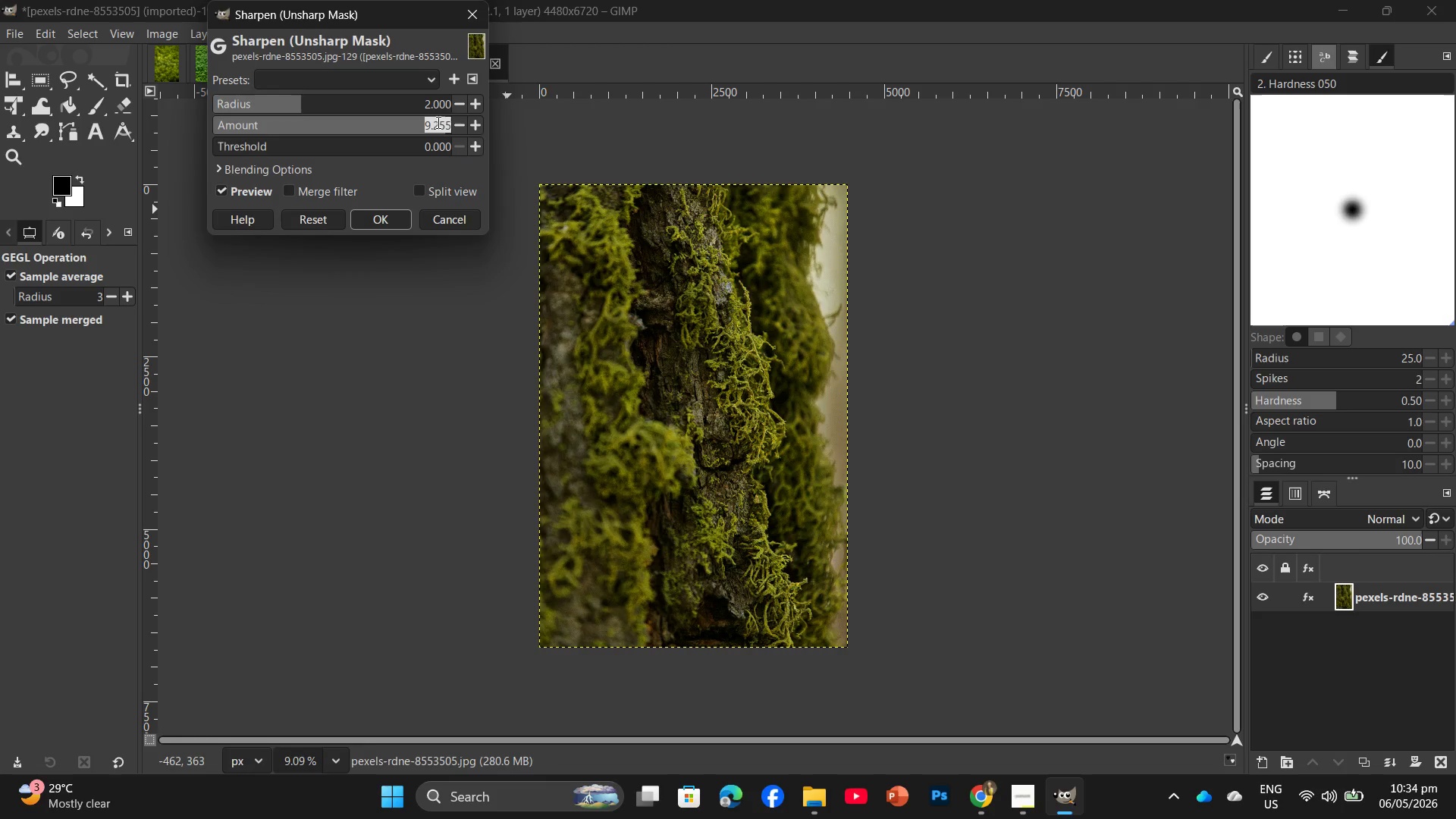 
key(Numpad1)
 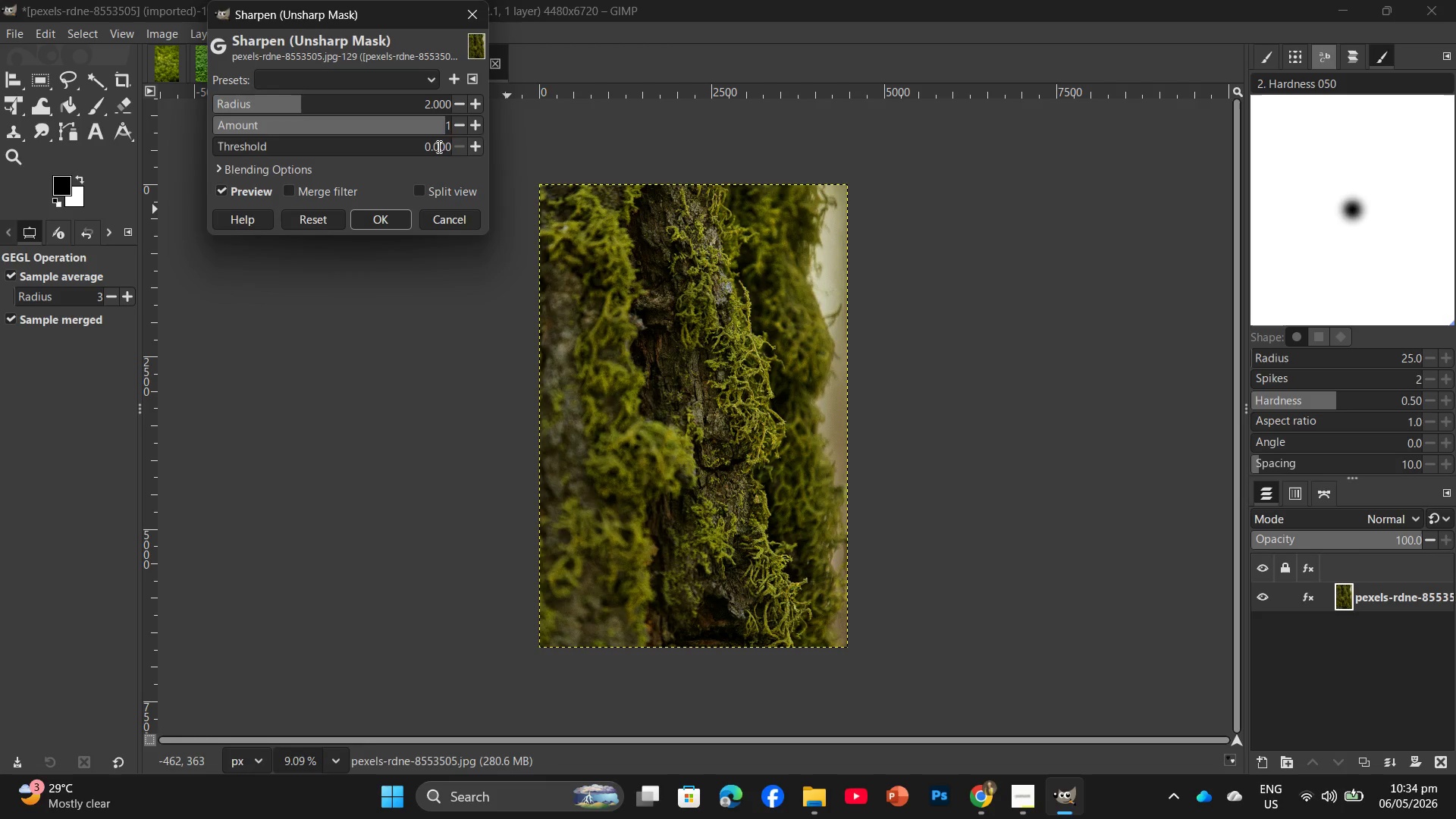 
double_click([438, 146])
 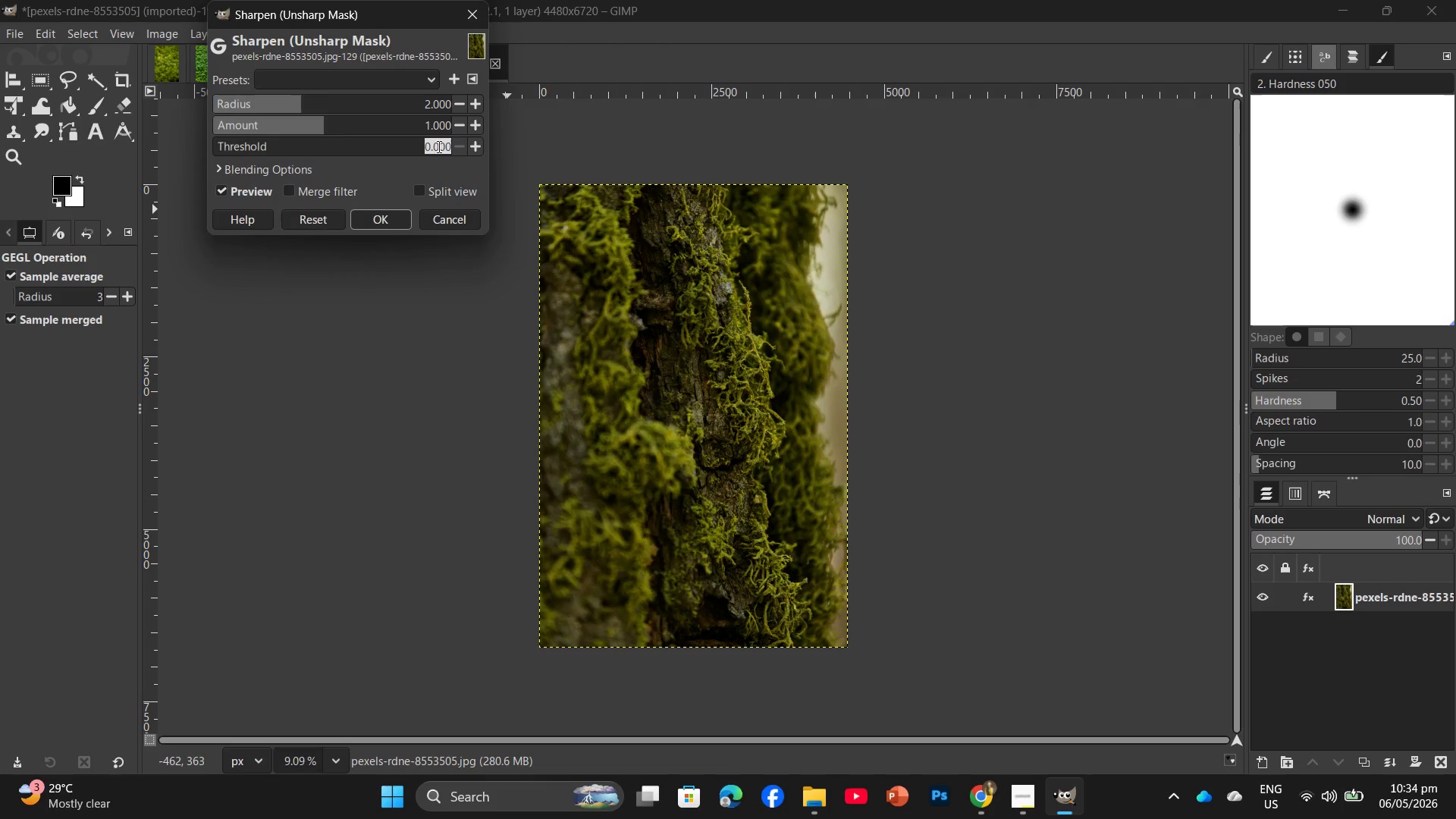 
key(Numpad3)
 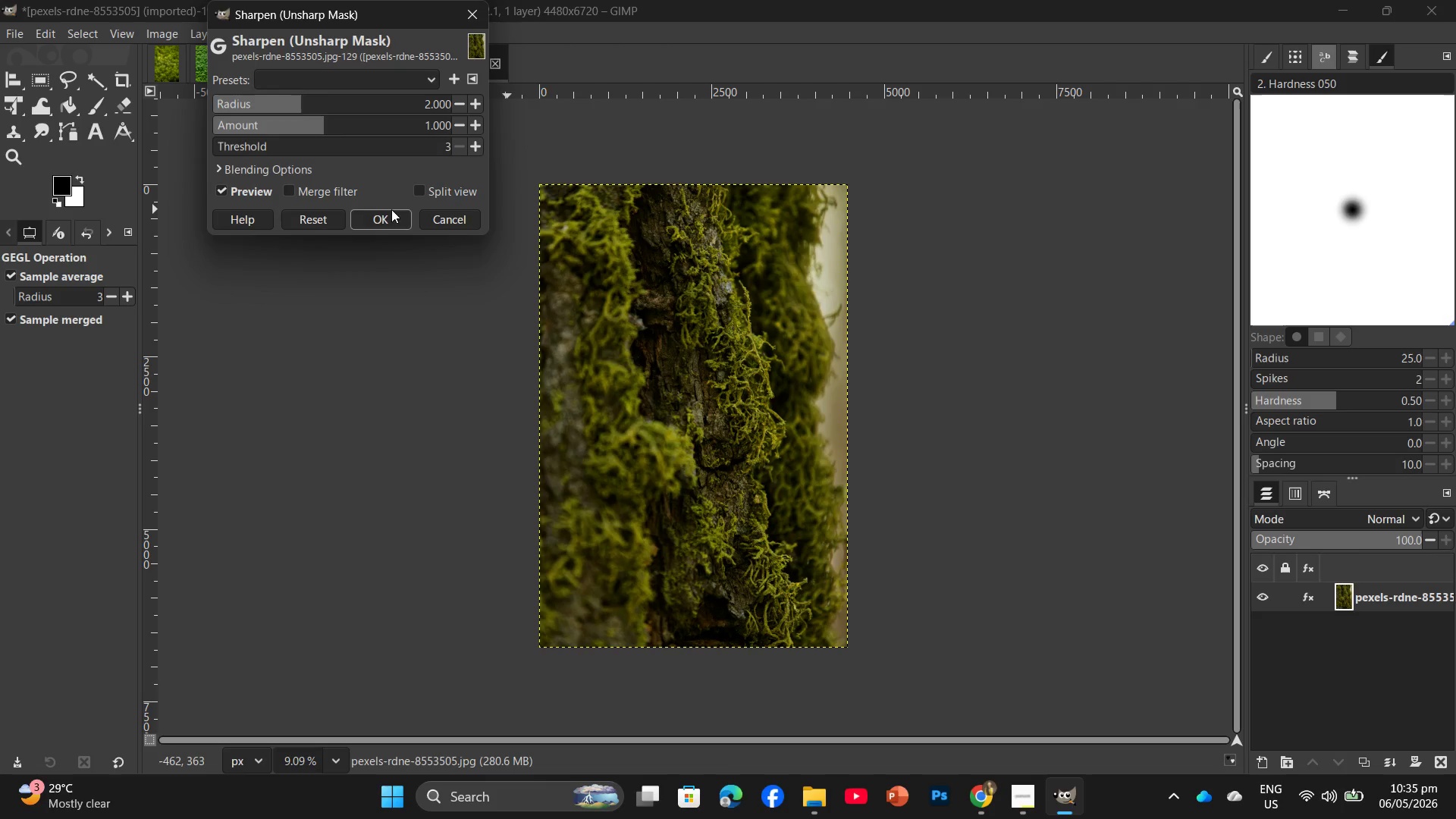 
left_click([386, 221])
 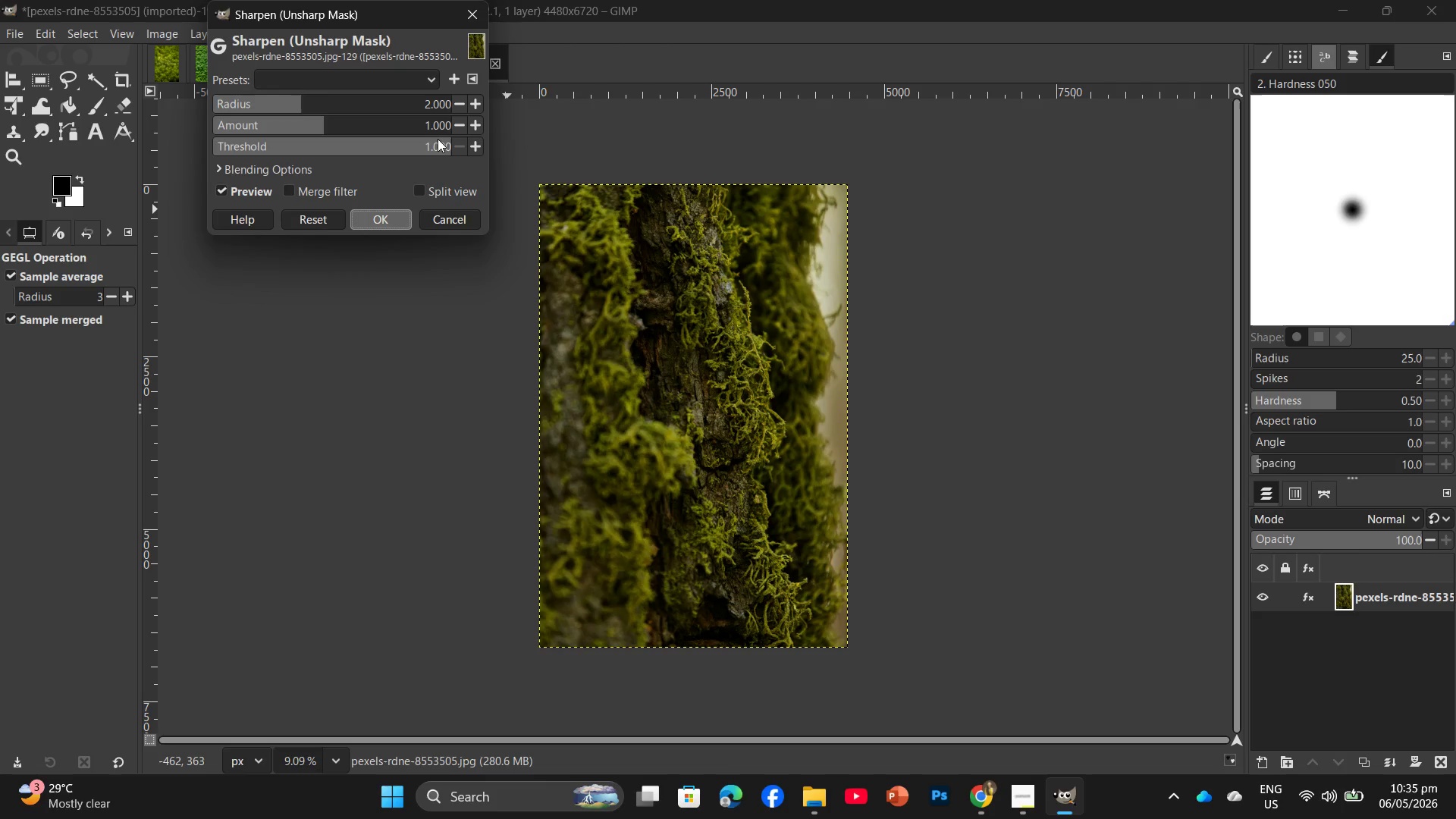 
left_click([435, 146])
 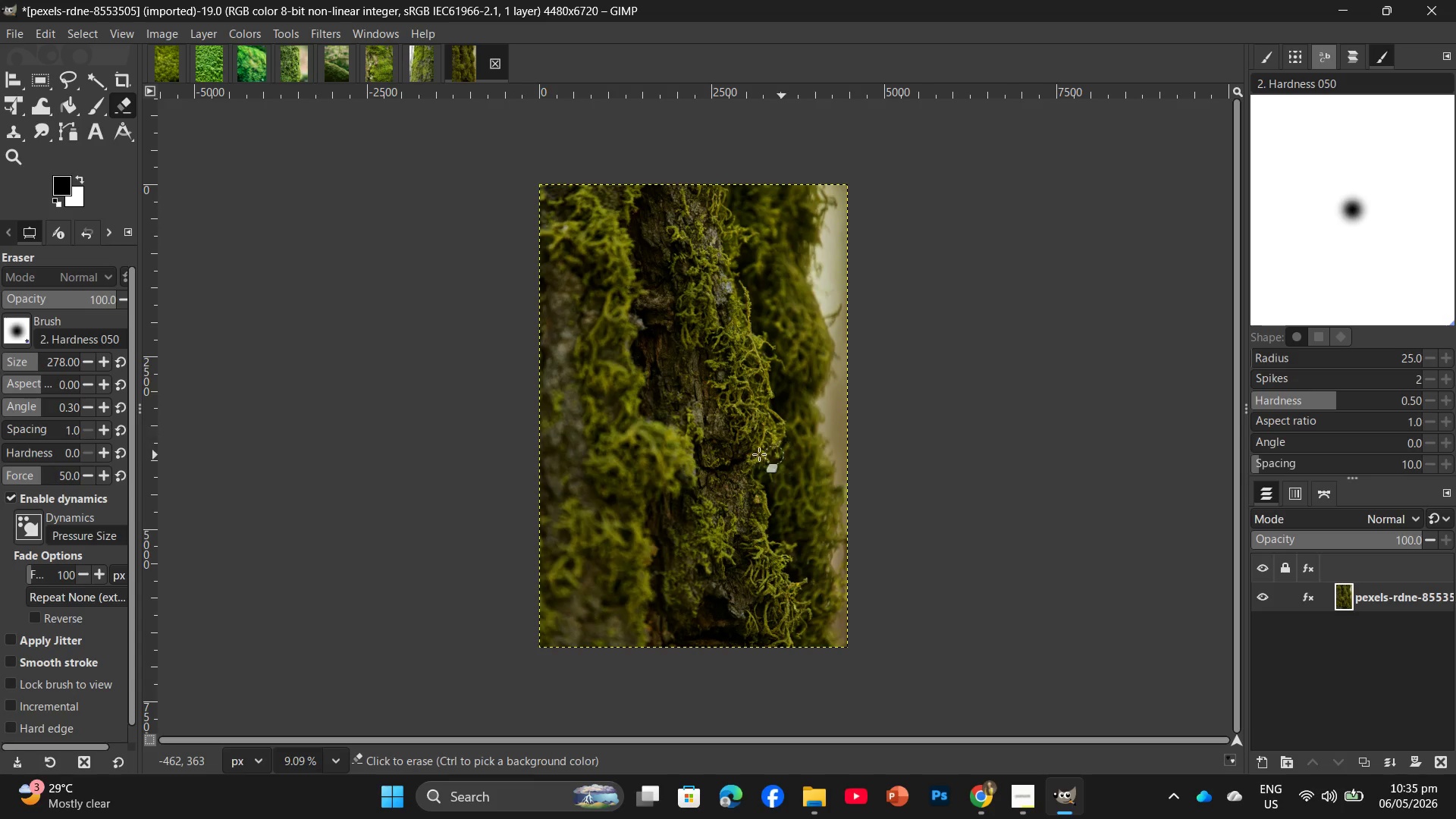 
wait(7.0)
 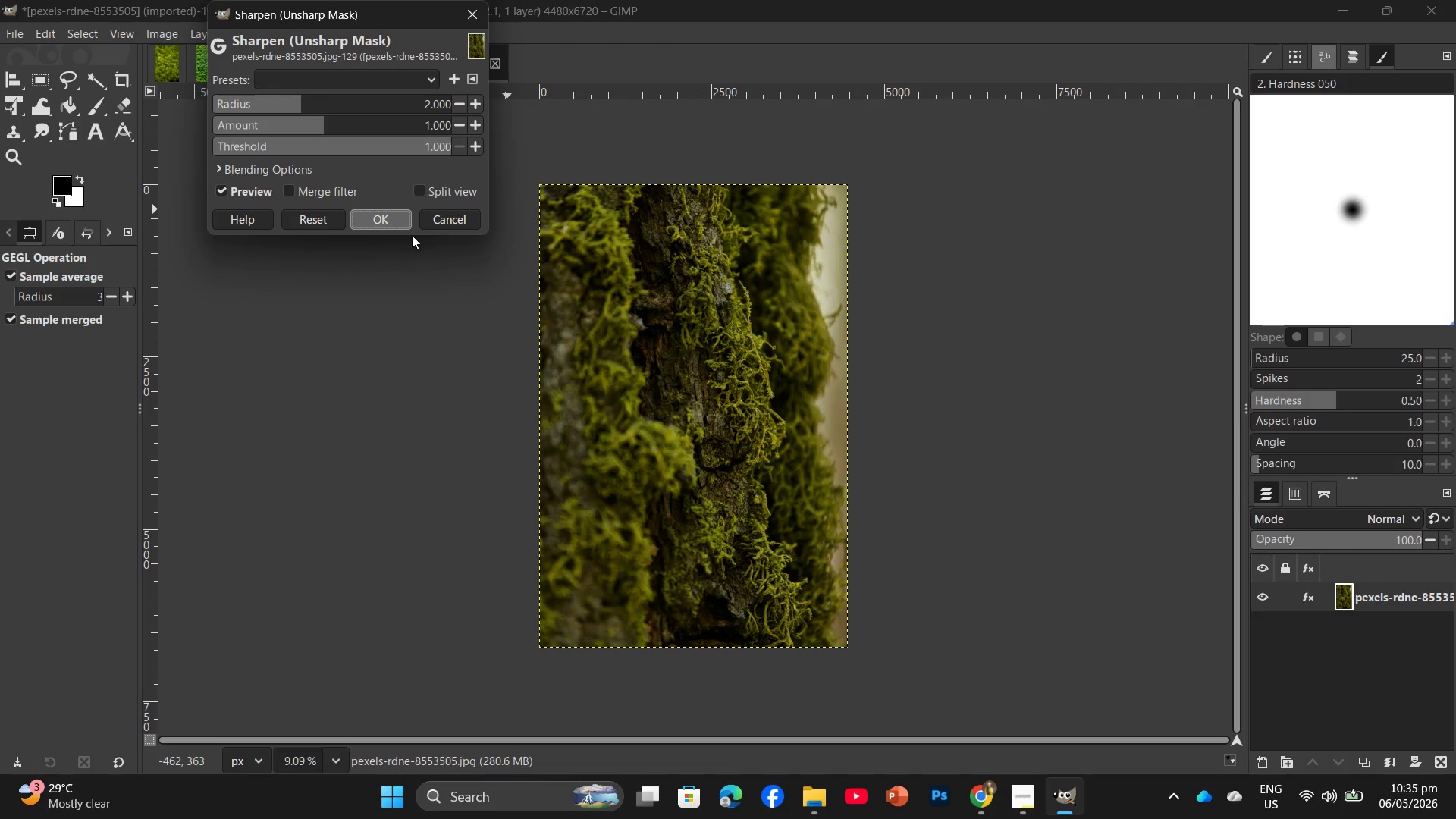 
left_click([159, 34])
 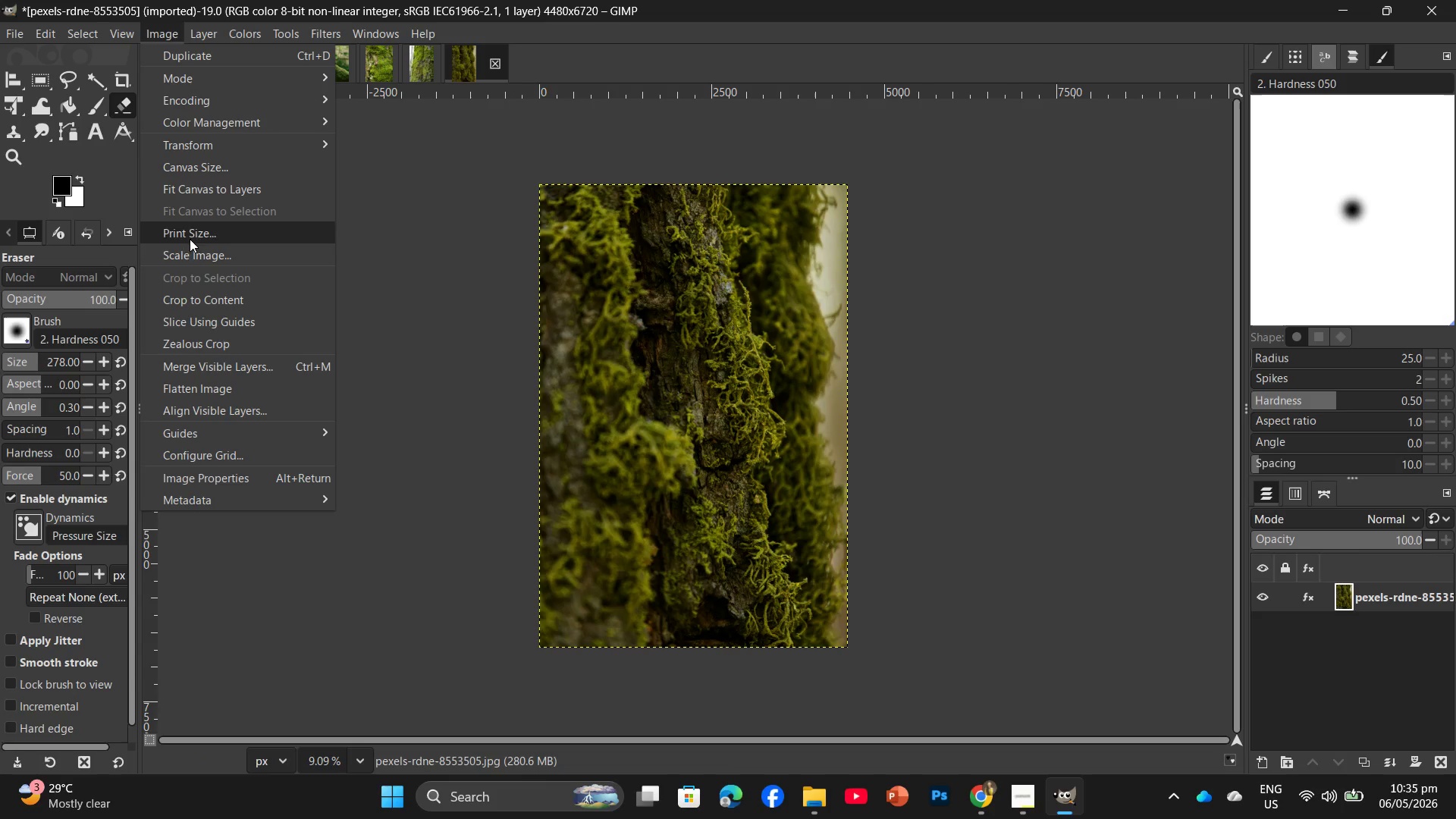 
left_click([190, 253])
 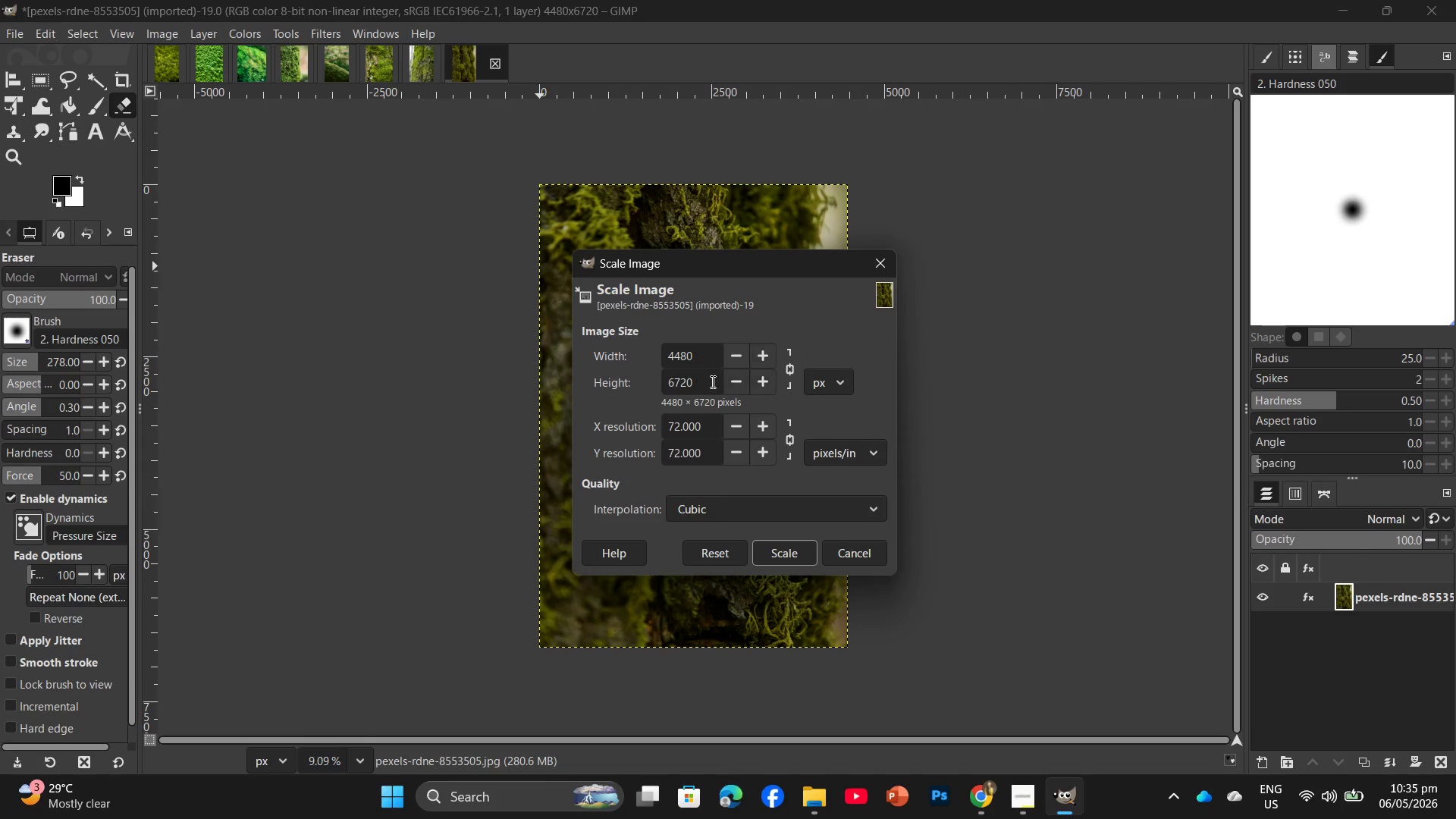 
left_click_drag(start_coordinate=[701, 382], to_coordinate=[658, 386])
 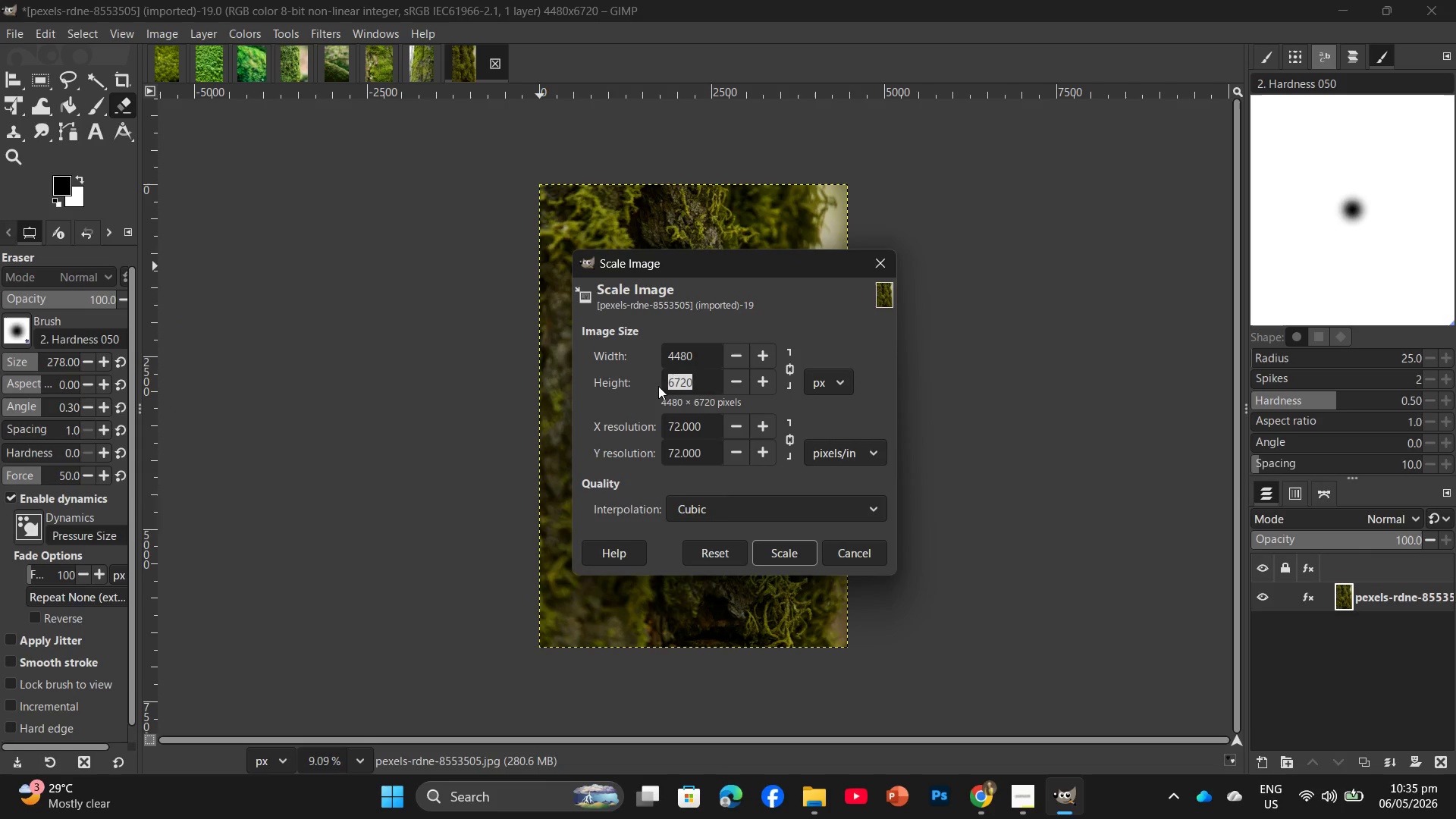 
key(Numpad2)
 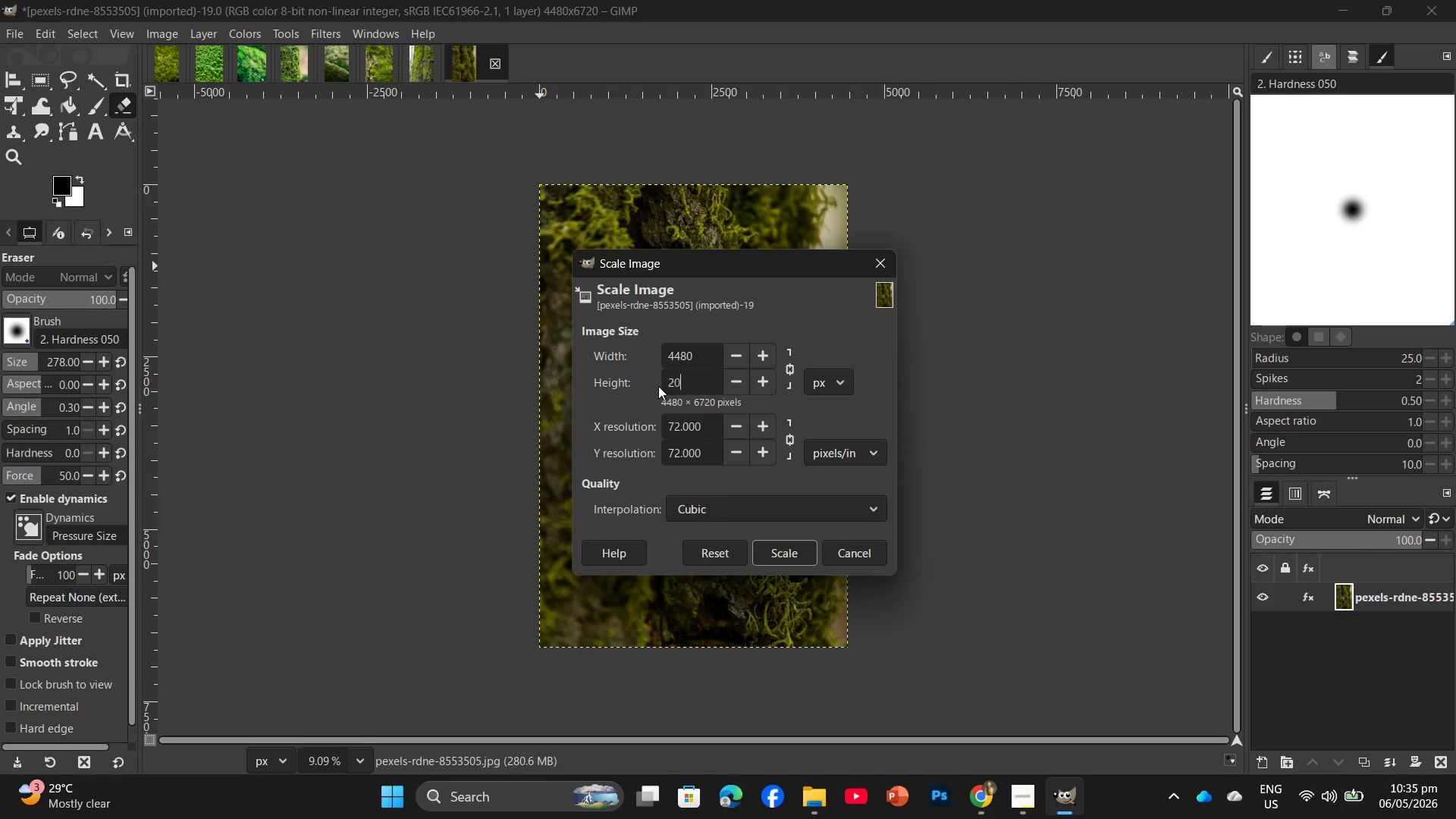 
key(Numpad0)
 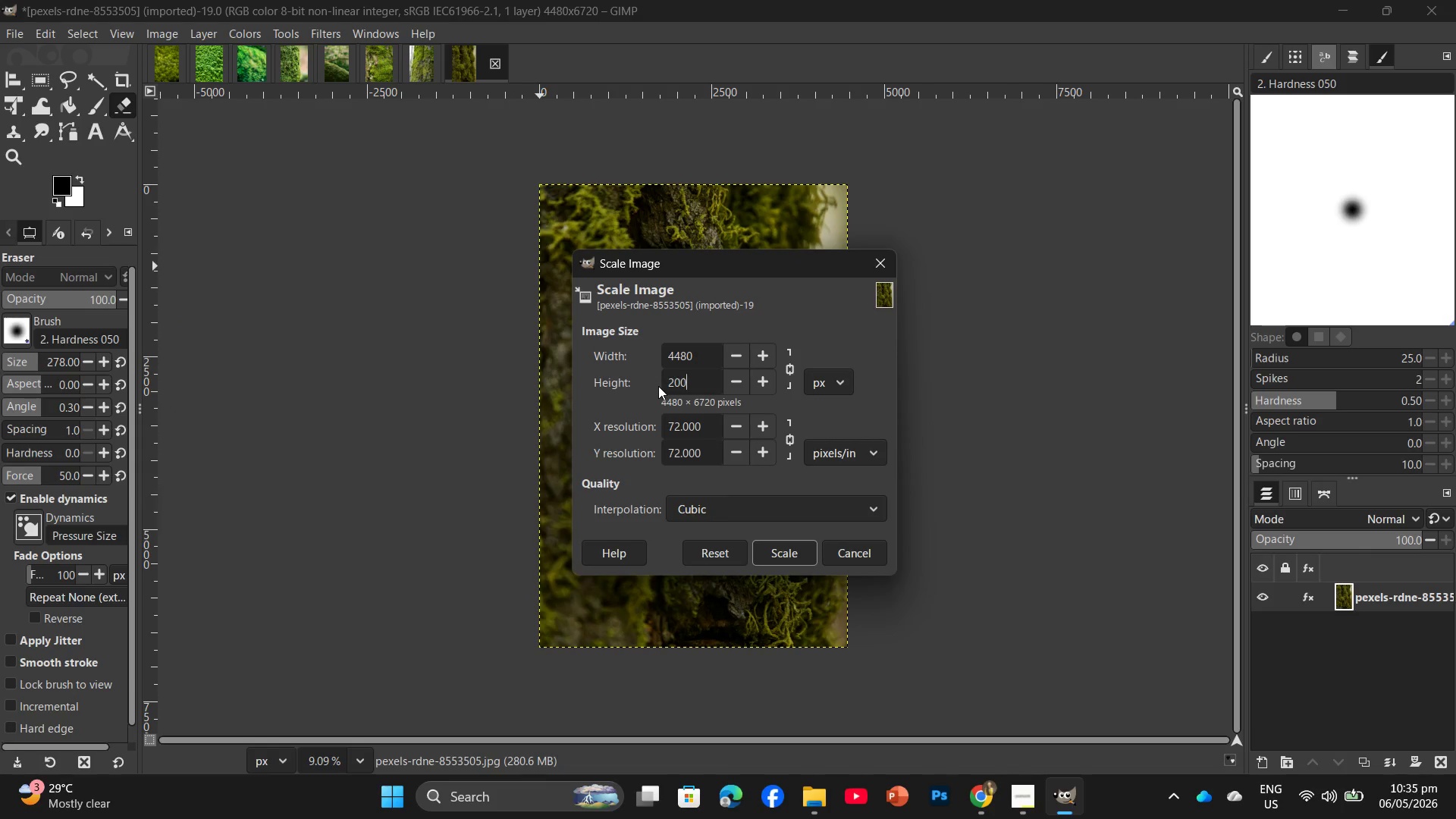 
key(Numpad0)
 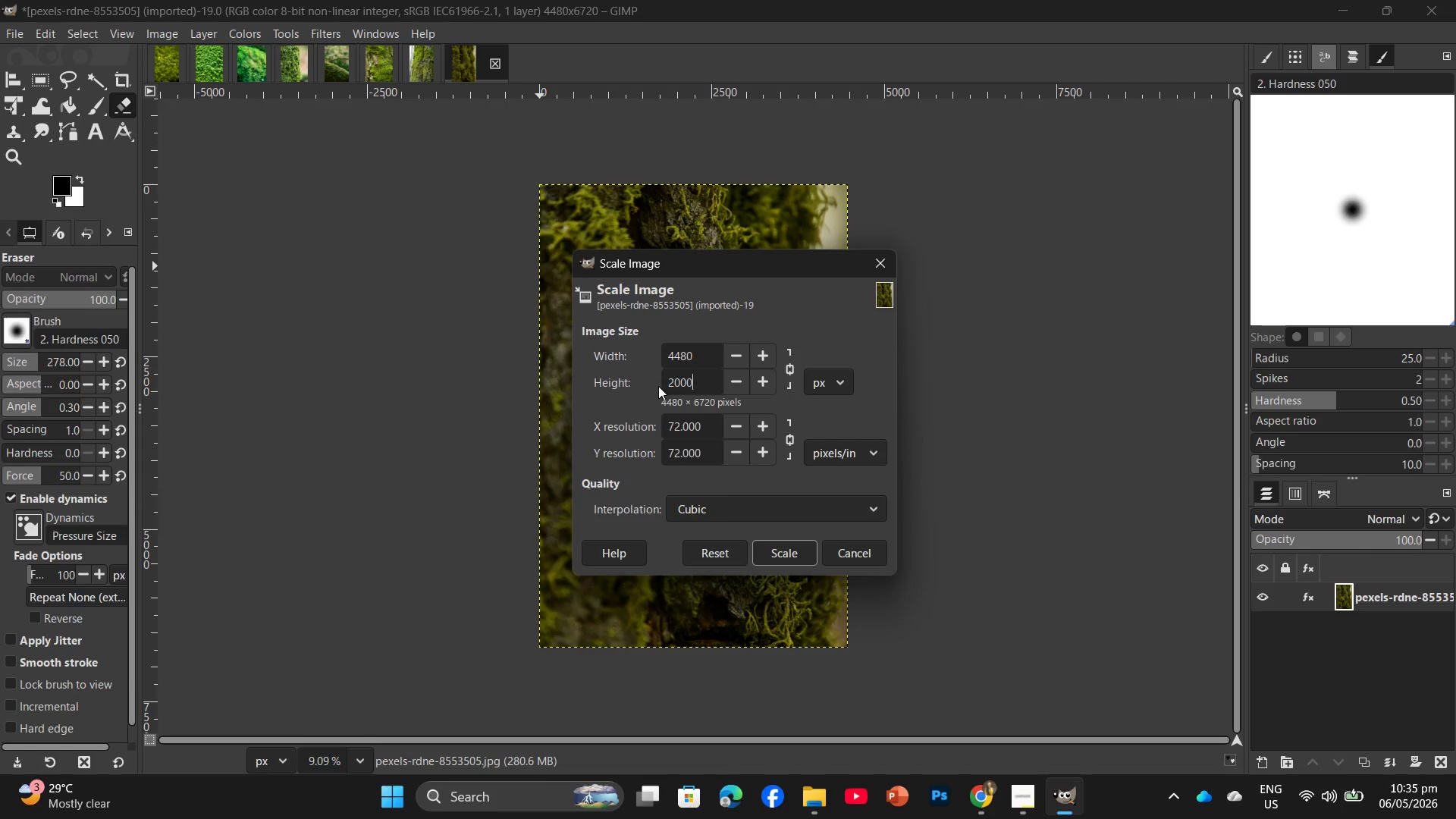 
key(Numpad0)
 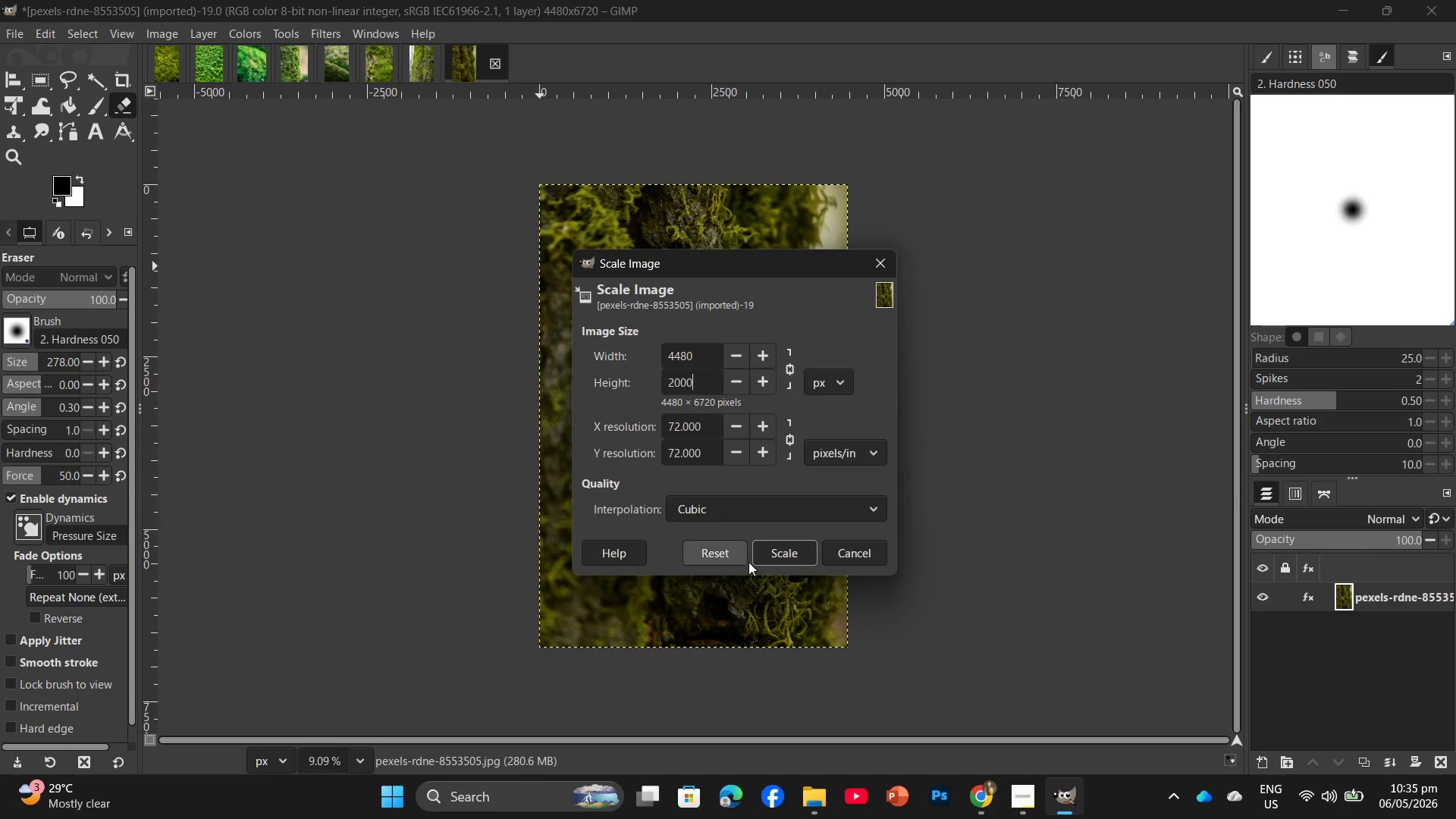 
left_click([780, 552])
 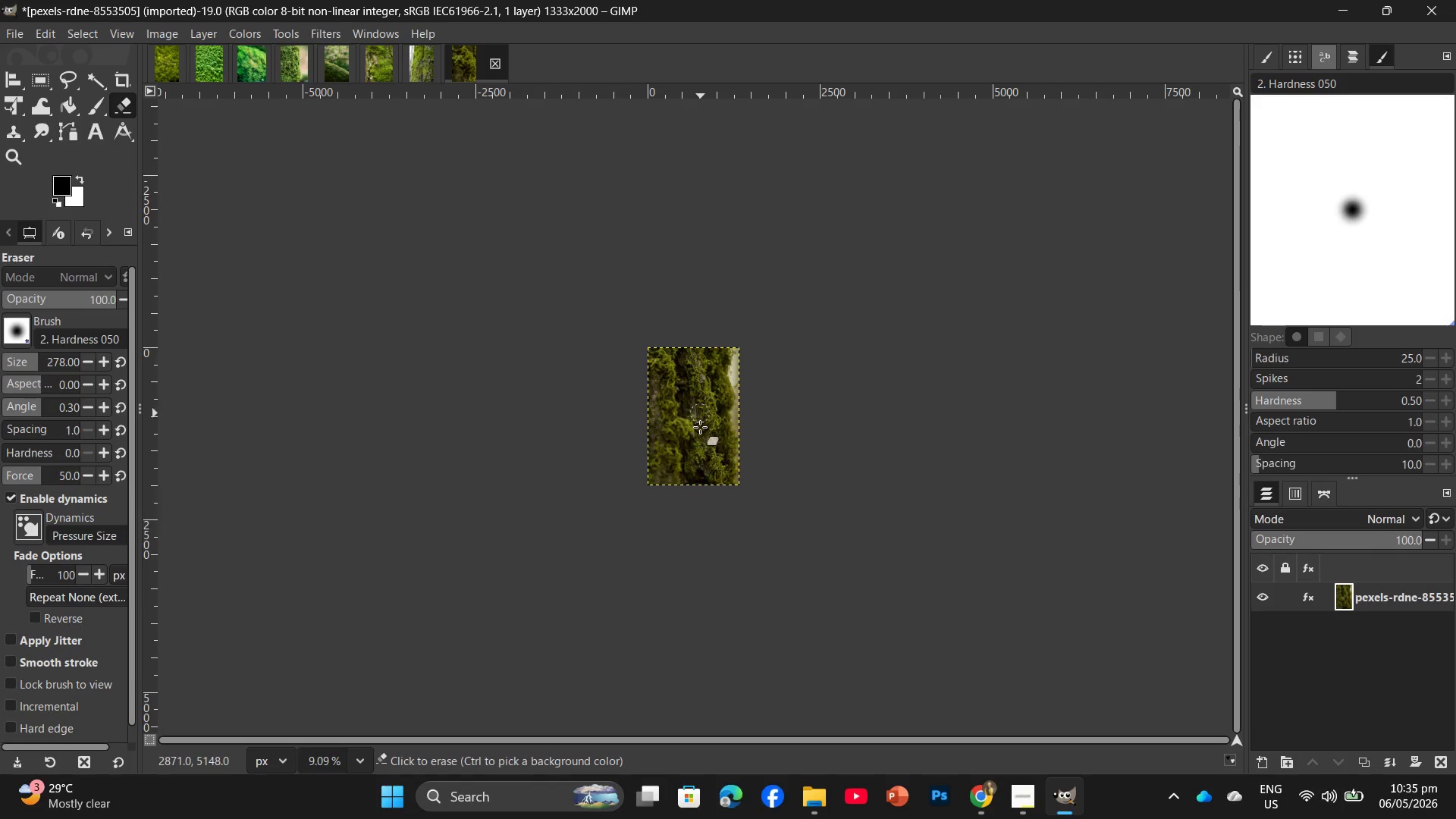 
hold_key(key=ControlLeft, duration=2.81)
scroll: coordinate [701, 406], scroll_direction: up, amount: 16.0
 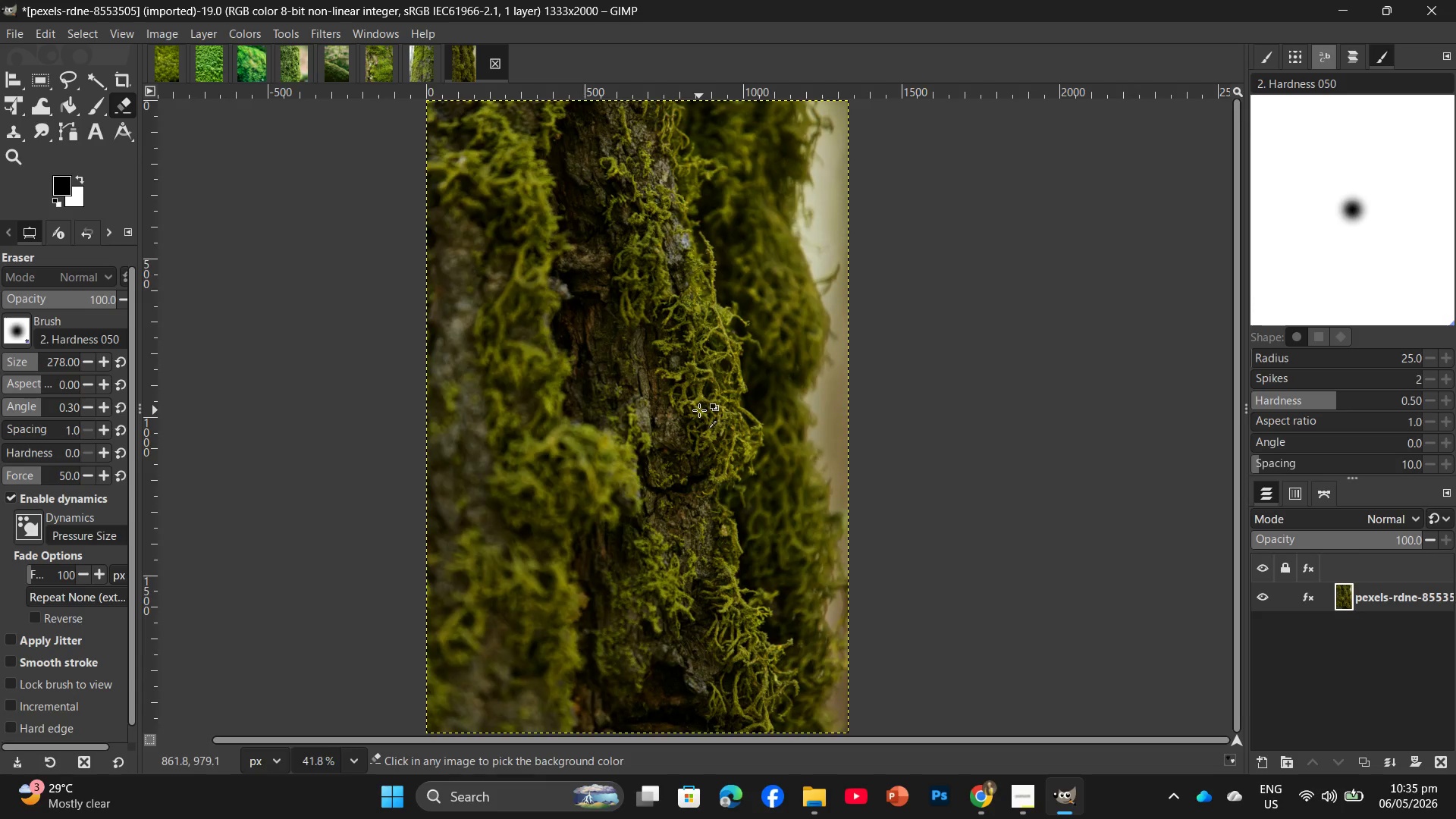 
scroll: coordinate [699, 410], scroll_direction: down, amount: 1.0
 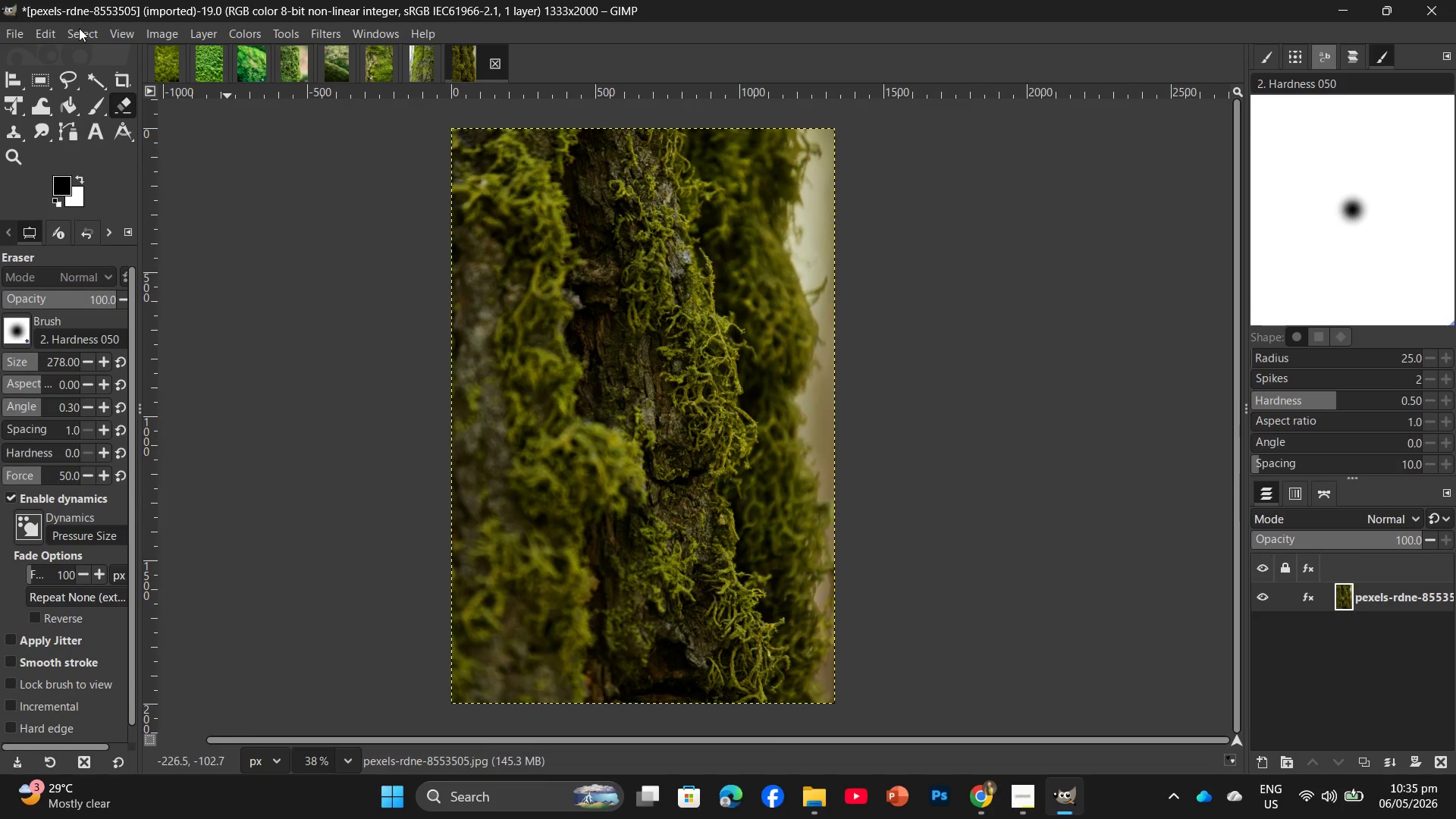 
key(Control+Shift+E)
 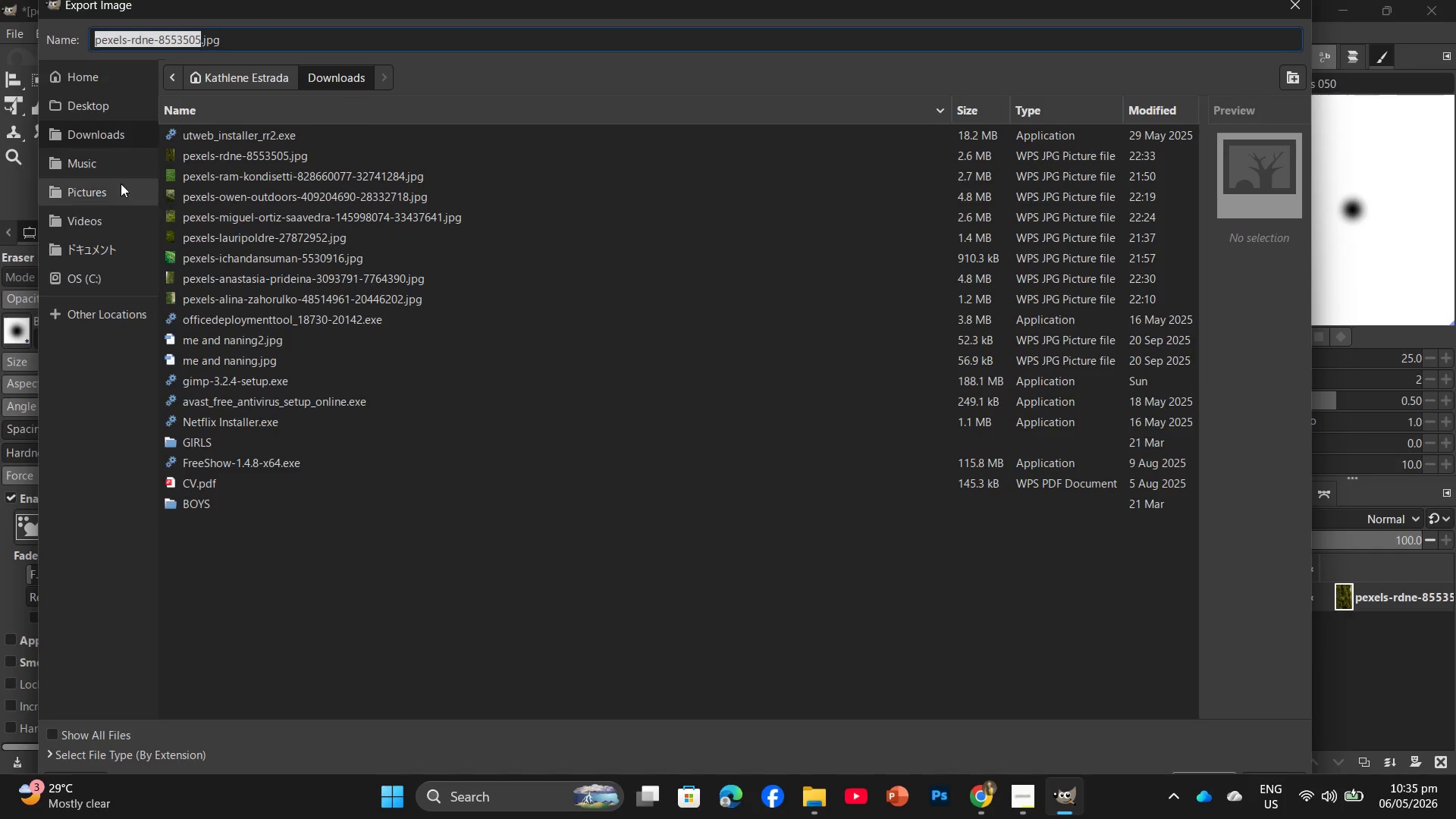 
left_click([72, 100])
 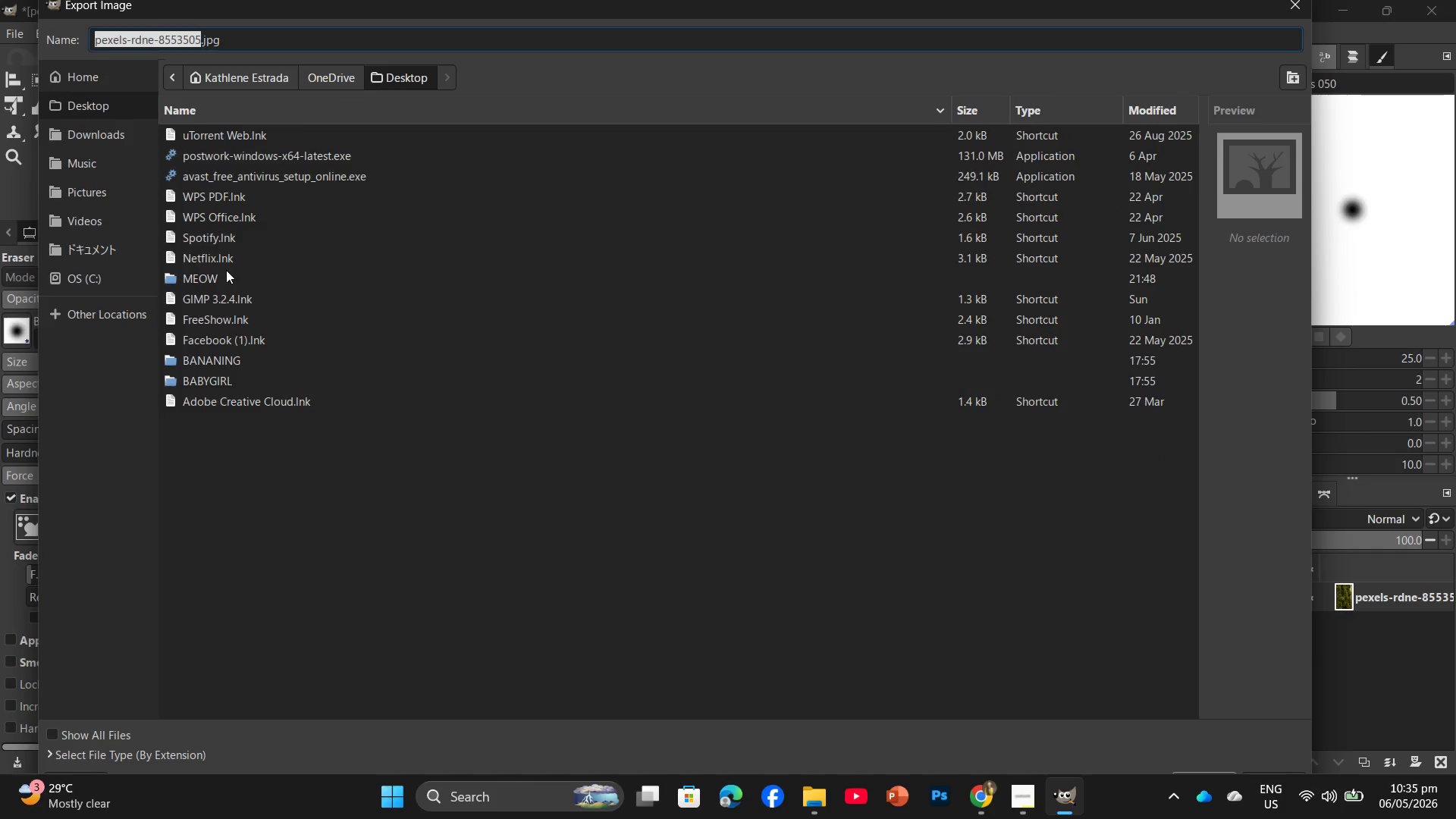 
double_click([225, 271])
 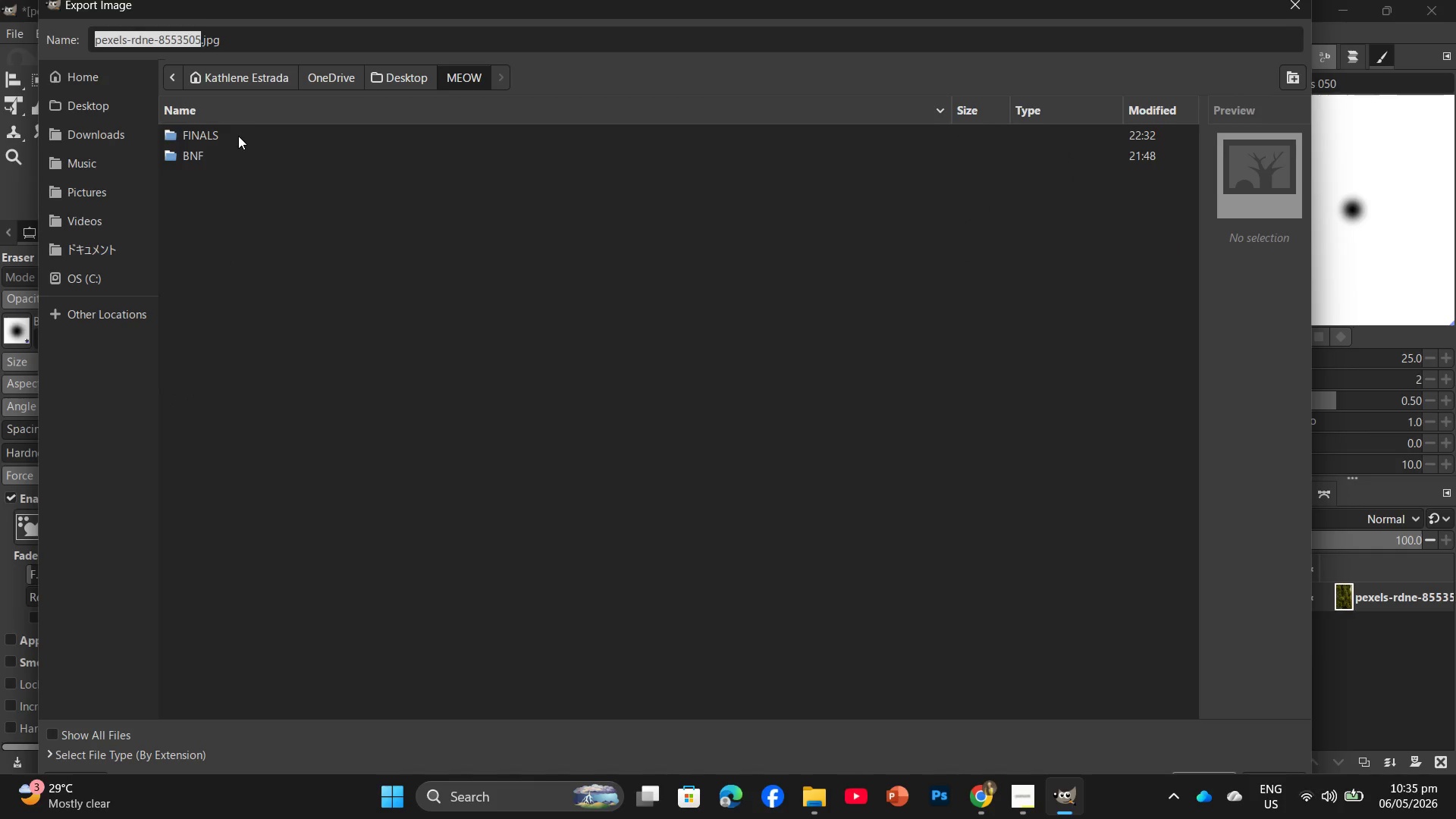 
double_click([238, 134])
 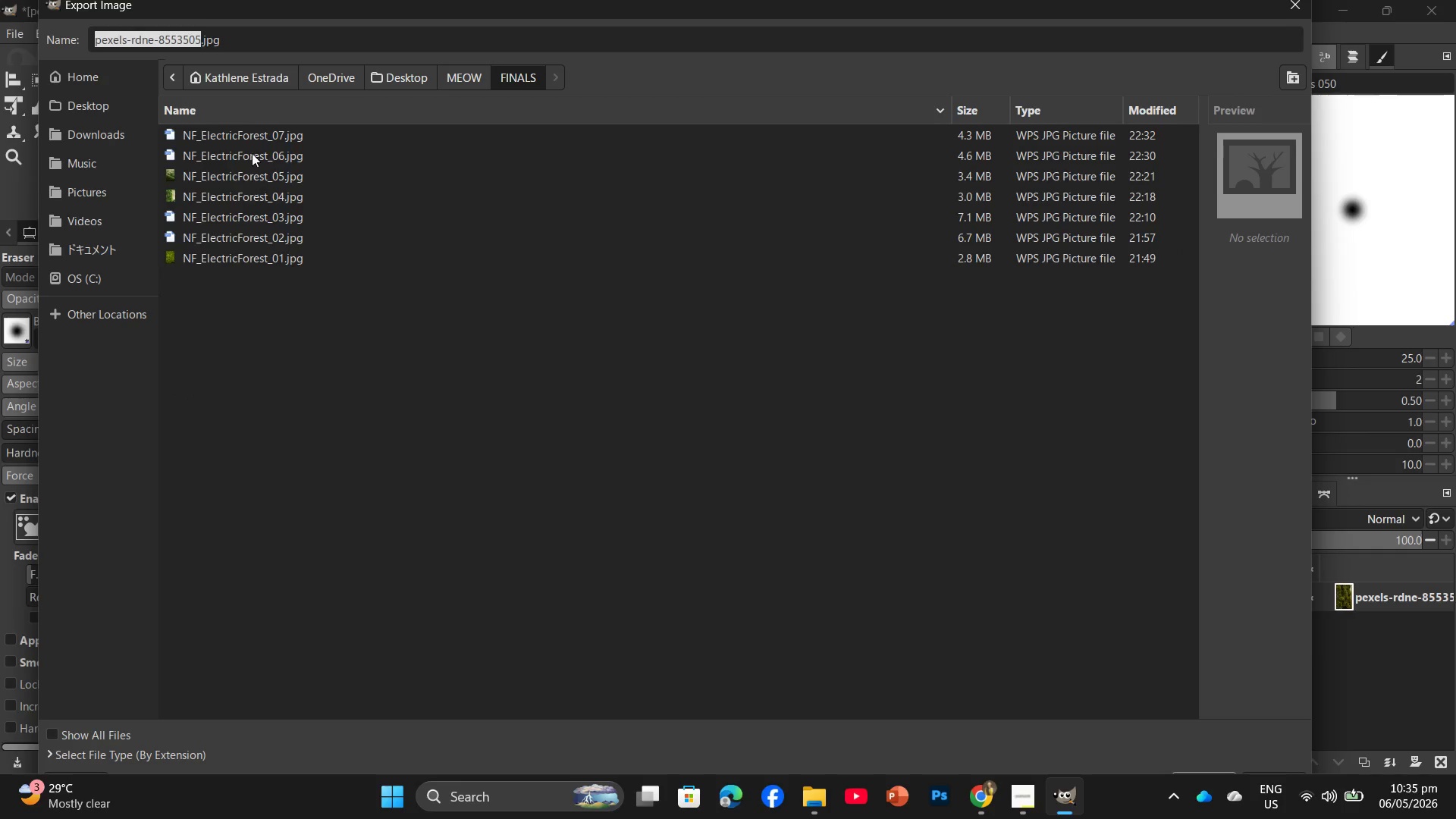 
left_click([253, 137])
 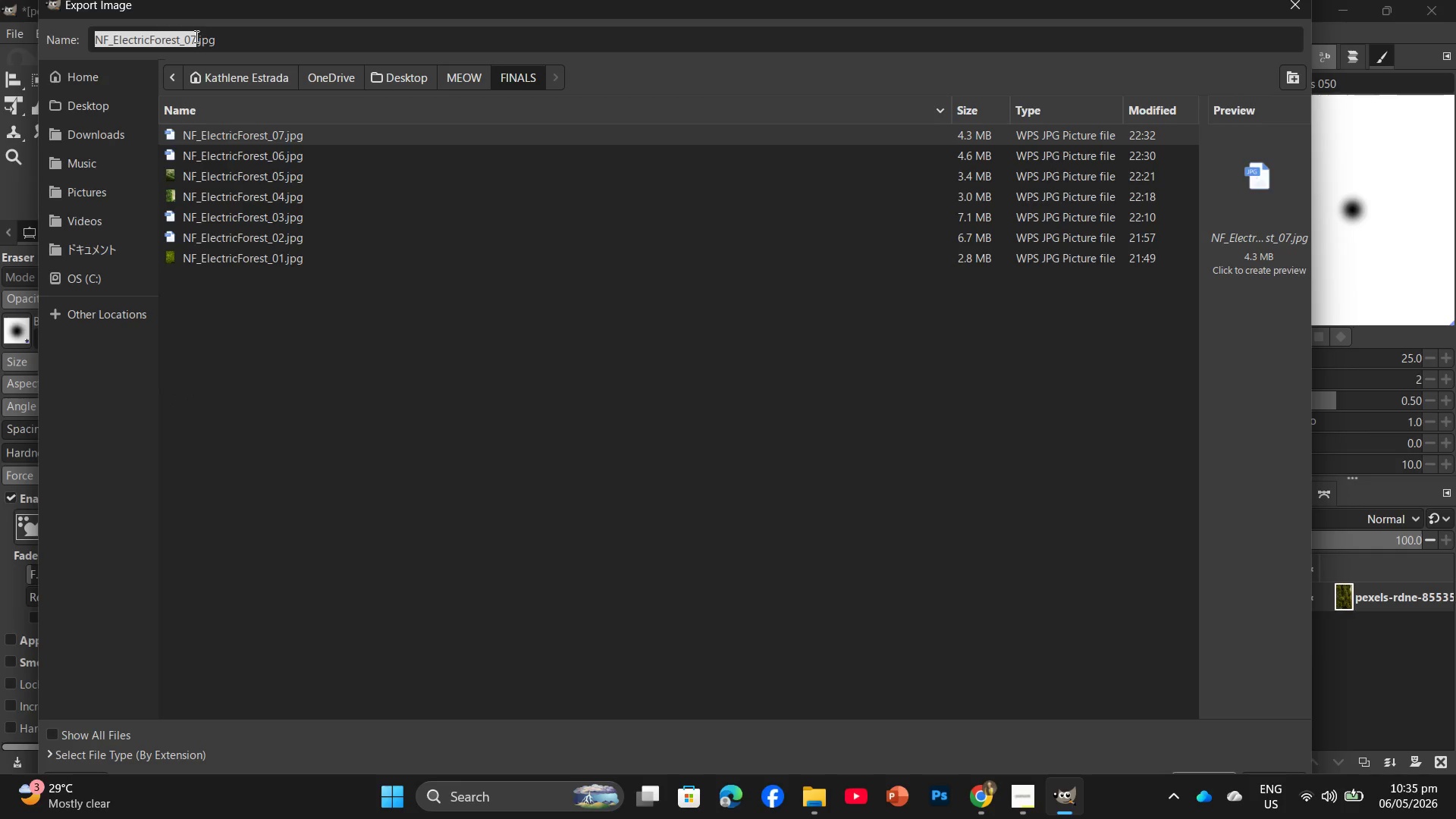 
left_click([195, 36])
 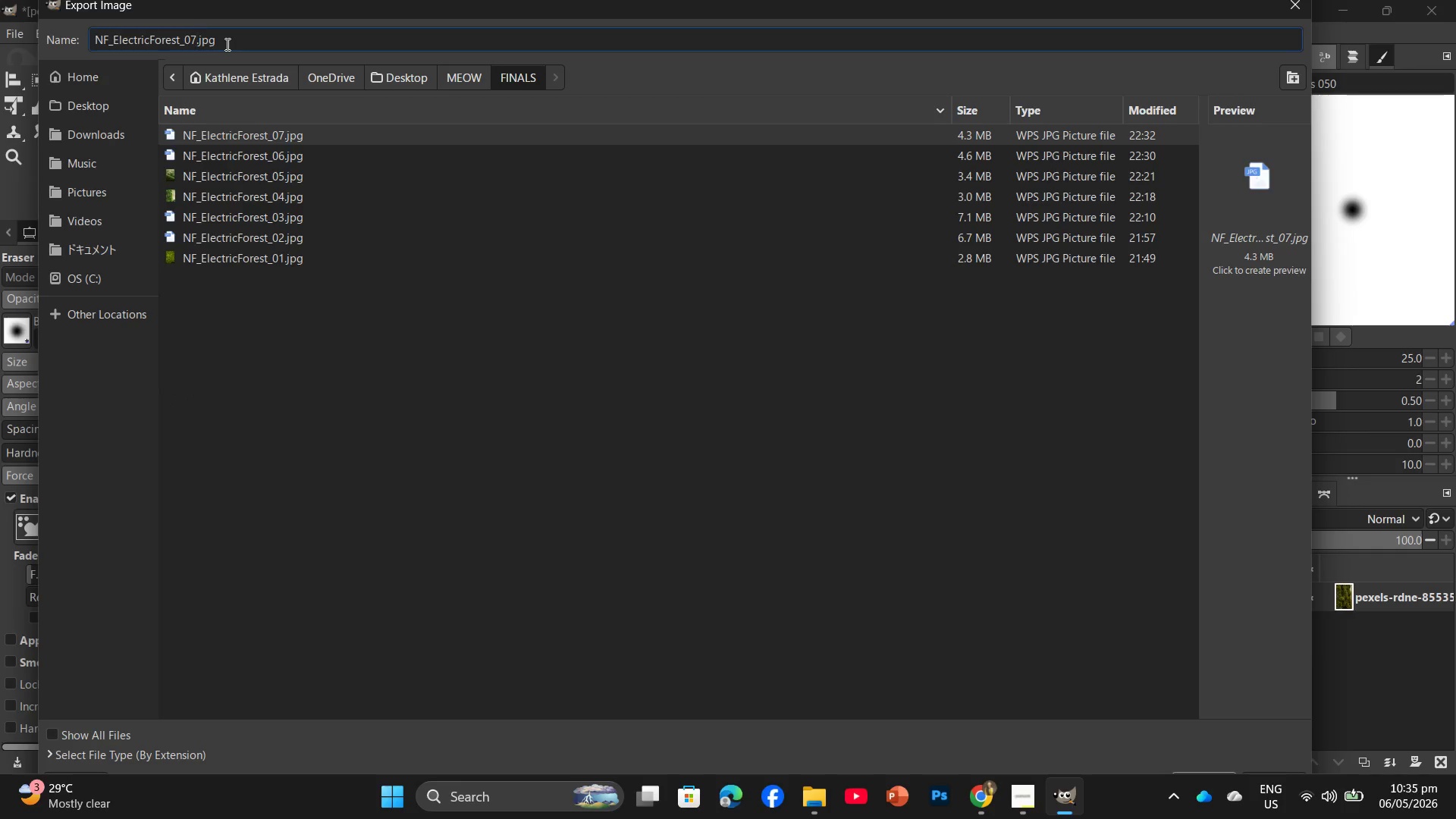 
key(Backspace)
 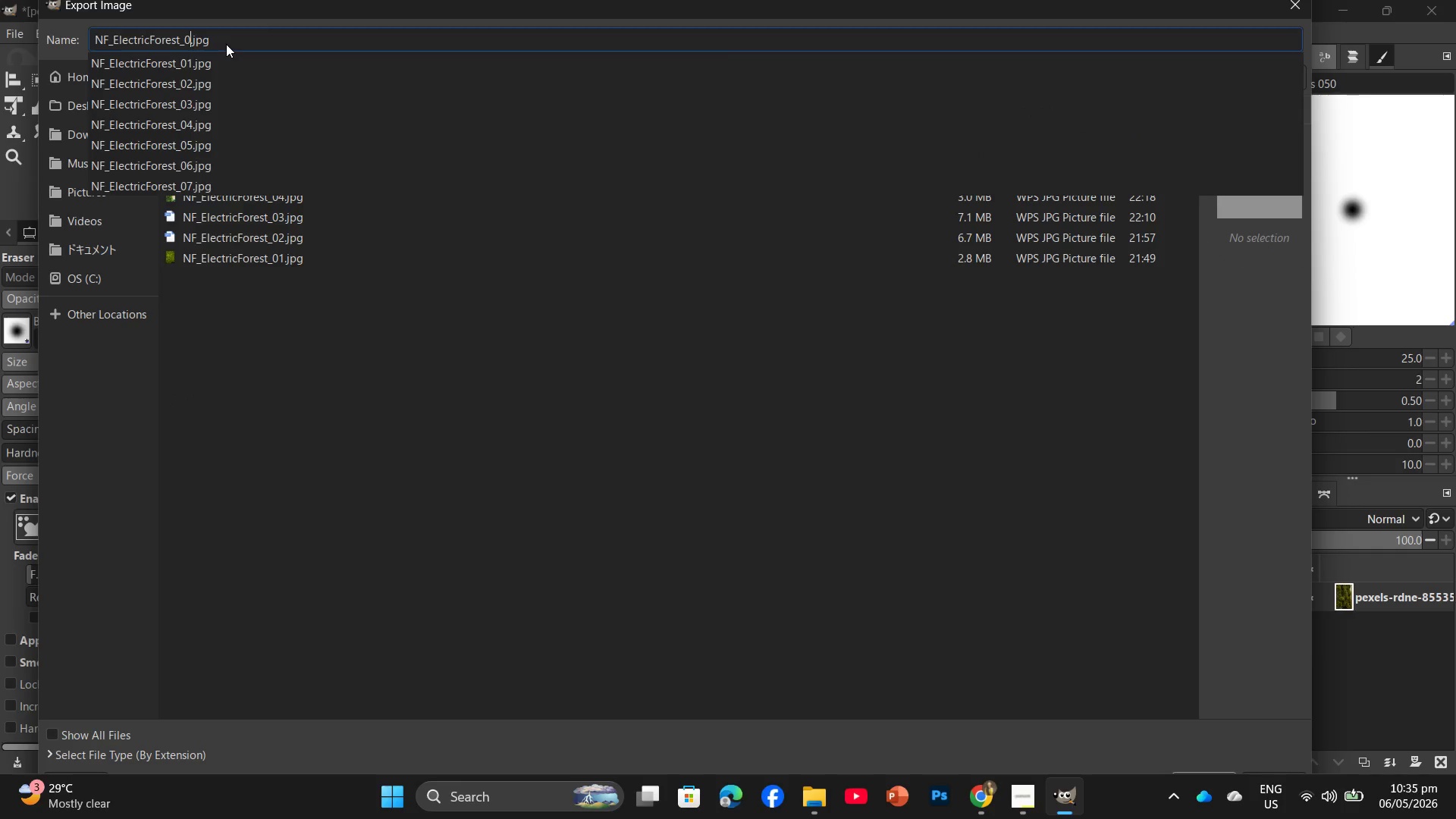 
key(Numpad8)
 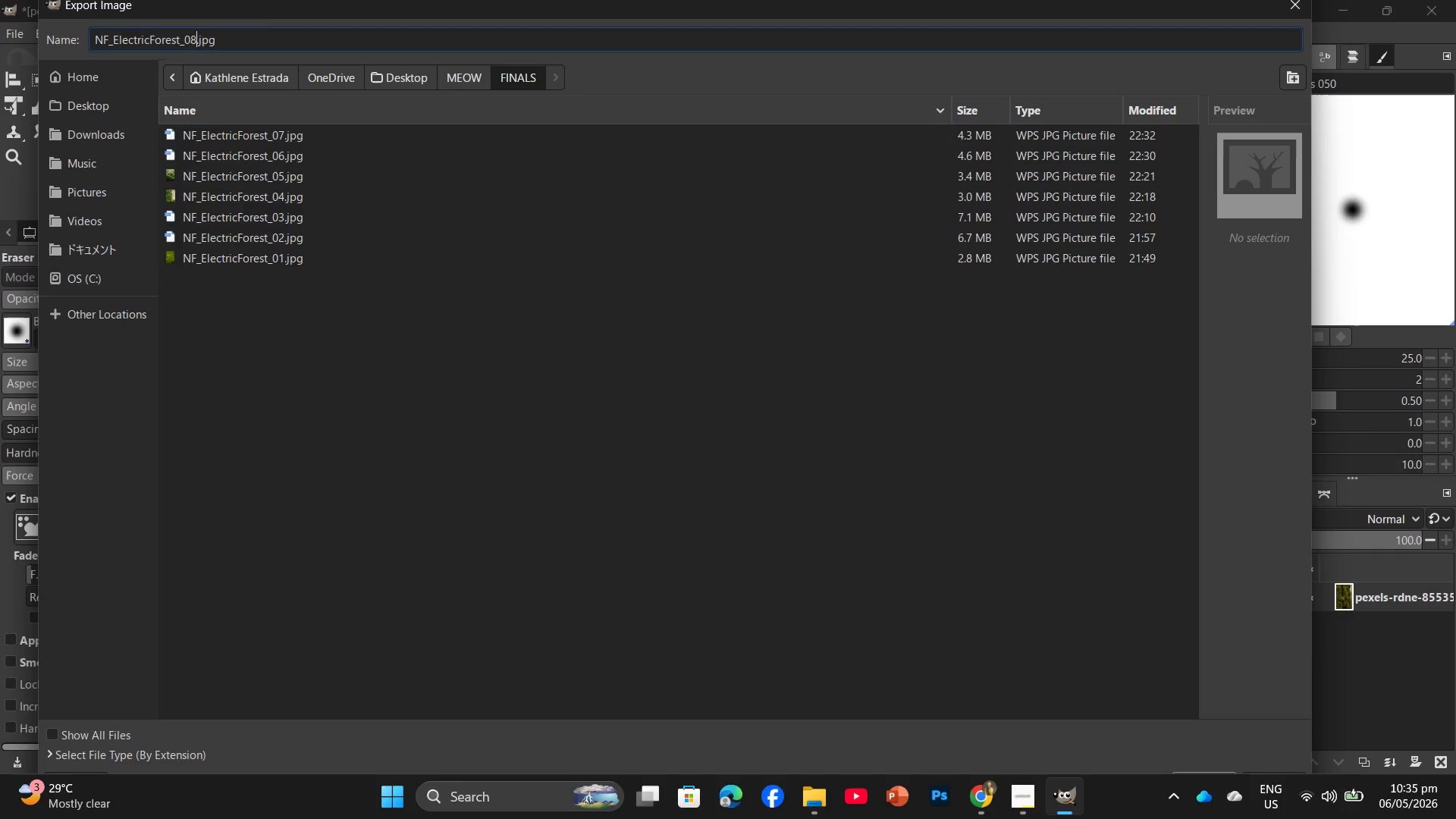 
key(Enter)
 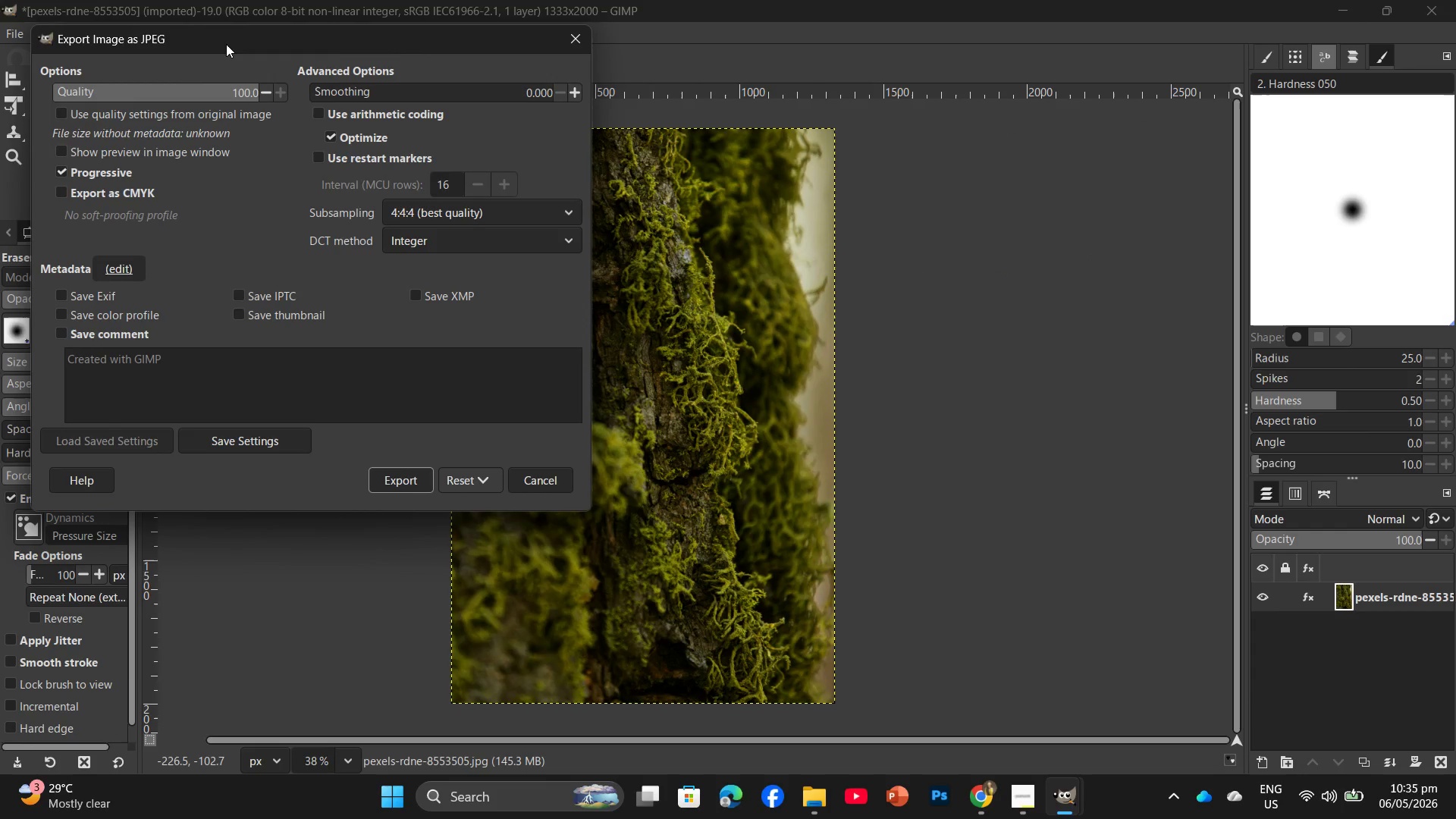 
wait(14.03)
 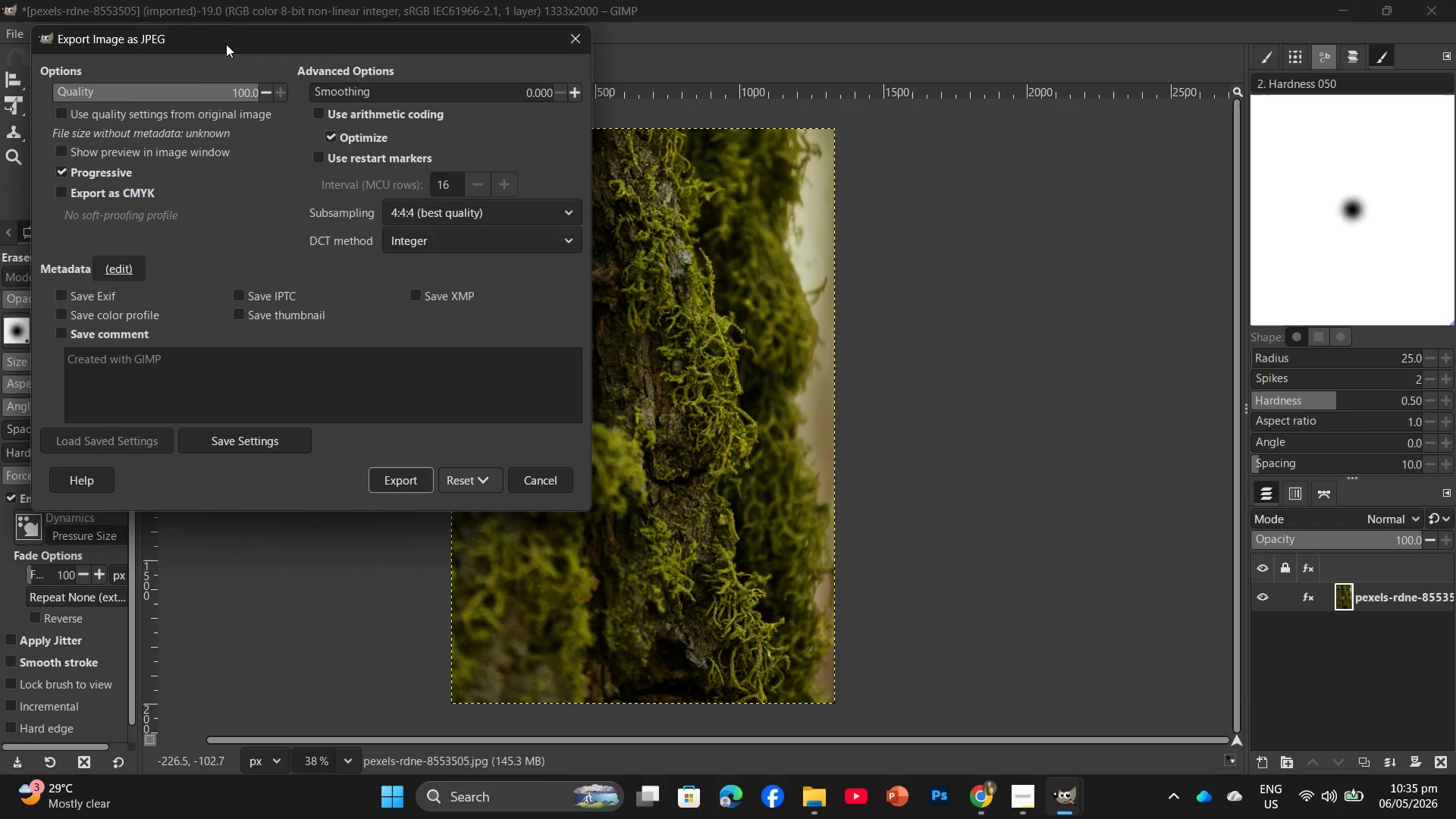 
key(Enter)
 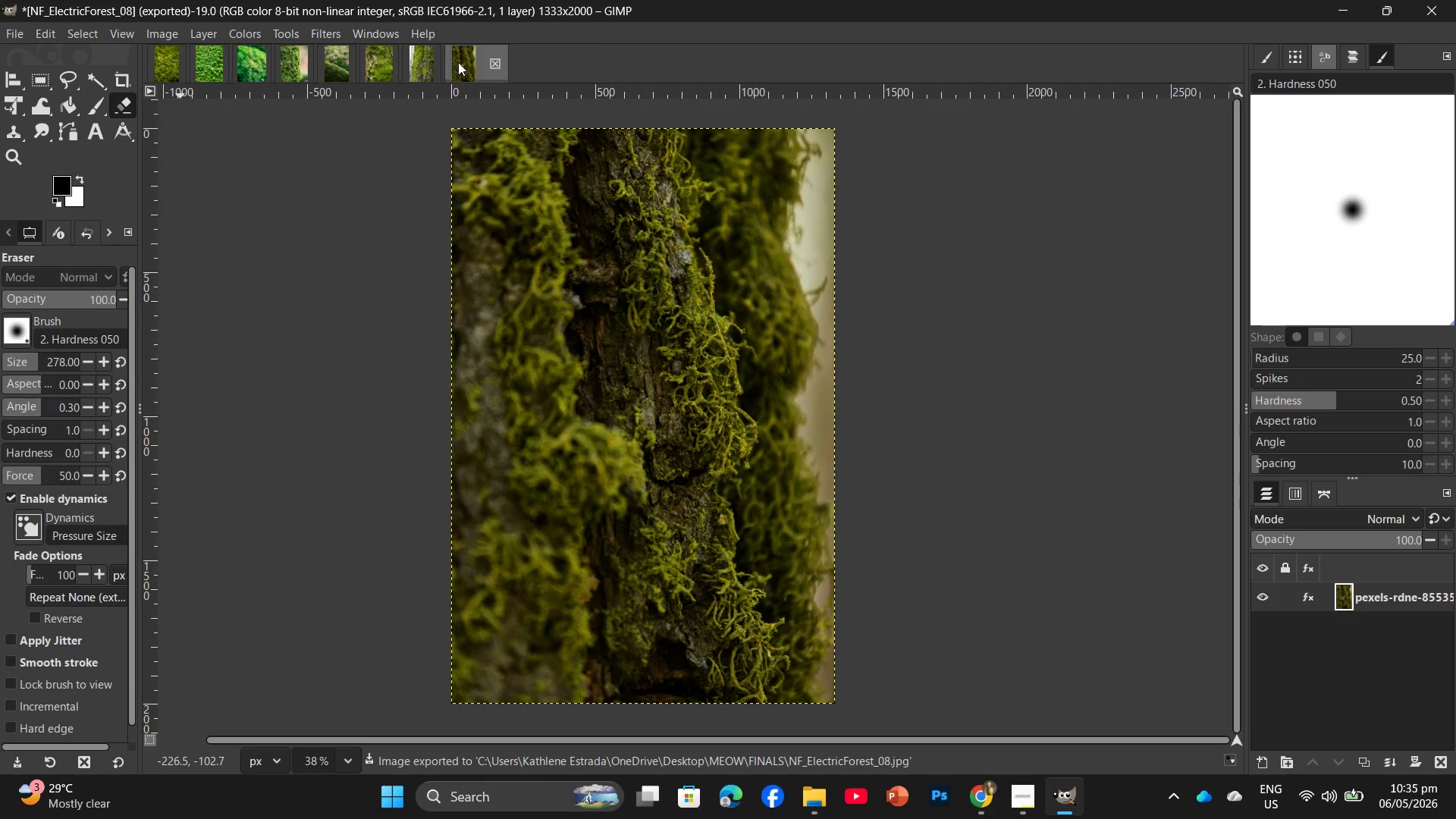 
wait(6.53)
 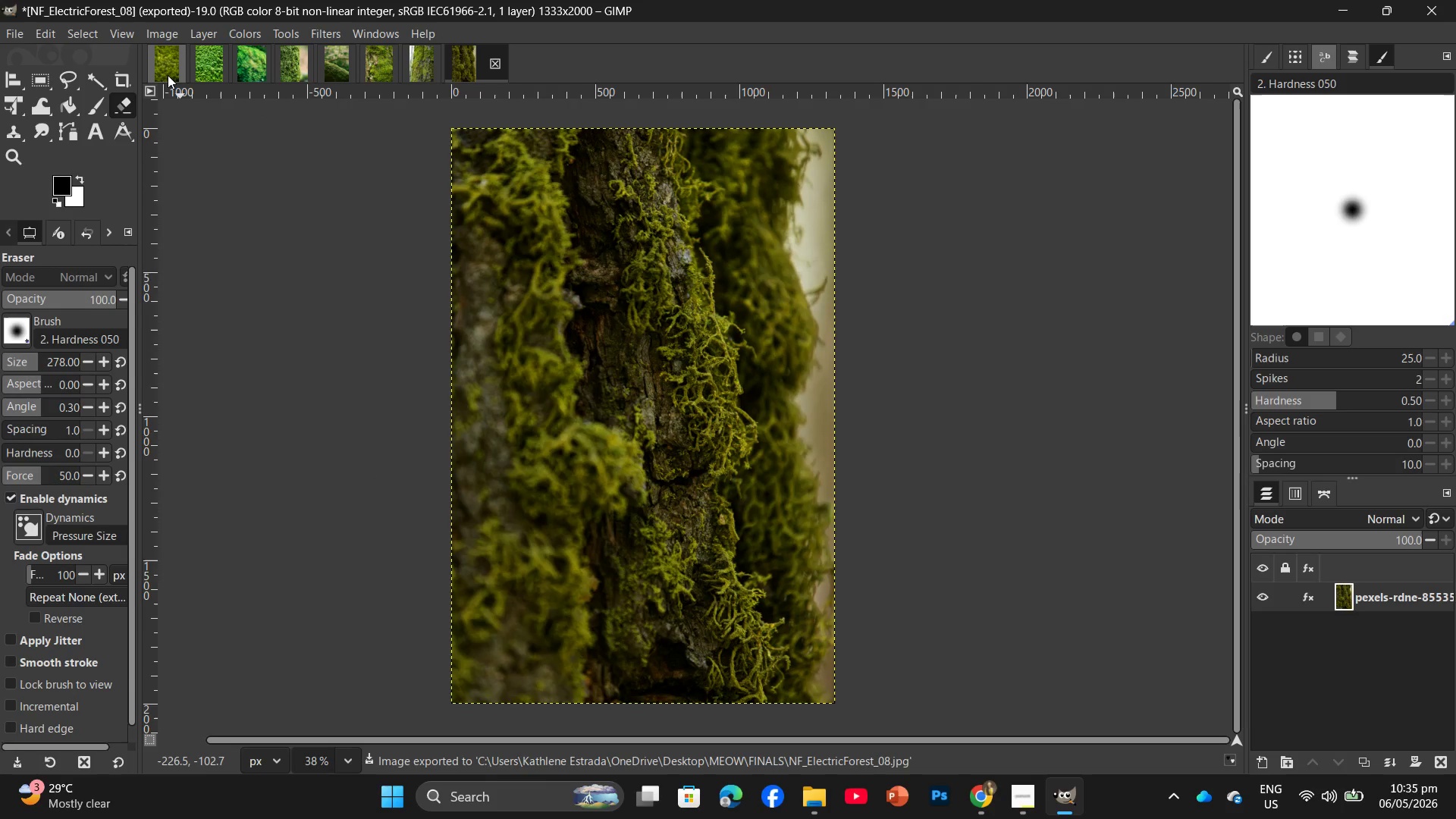 
left_click([988, 802])
 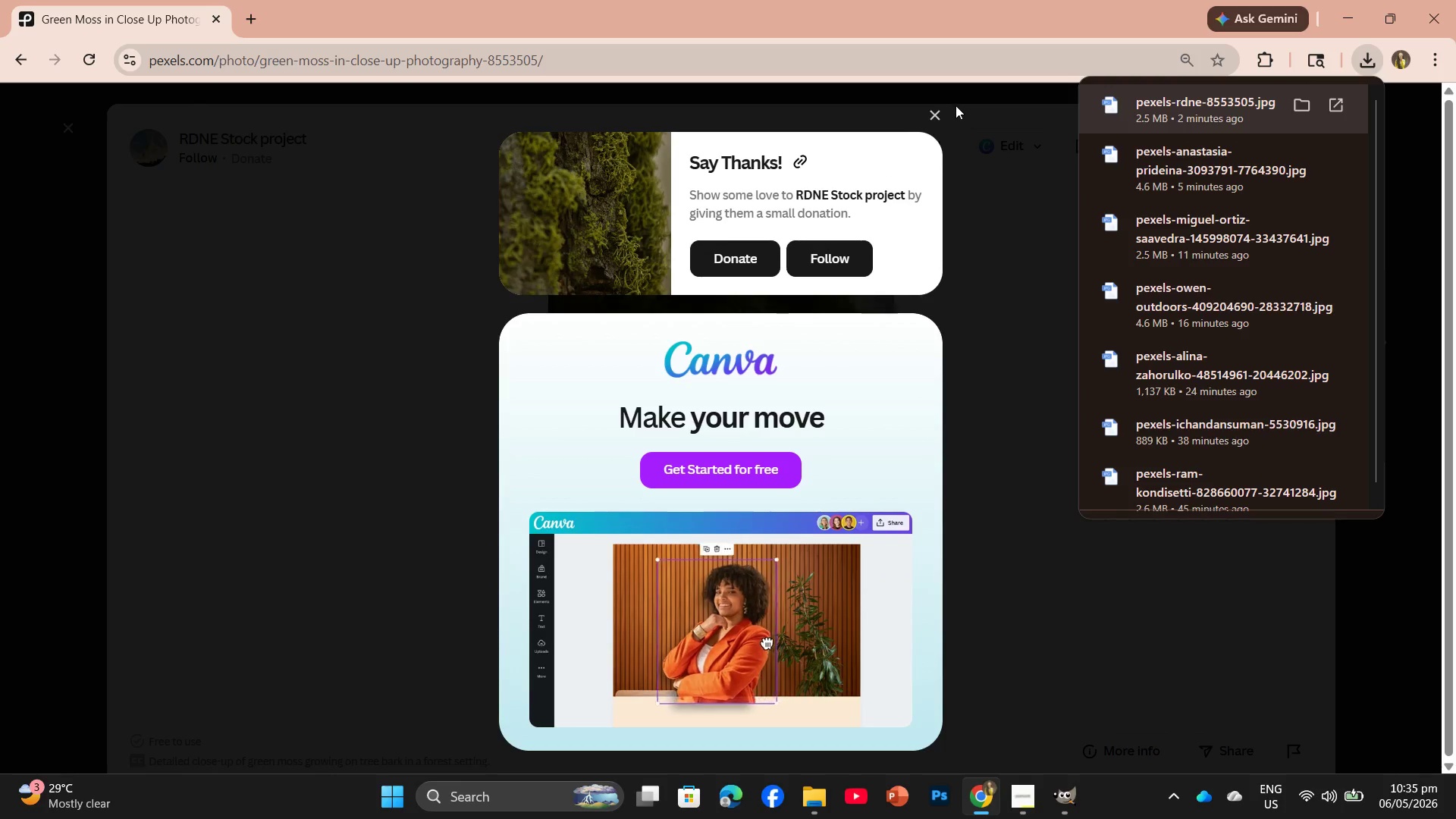 
left_click([934, 117])
 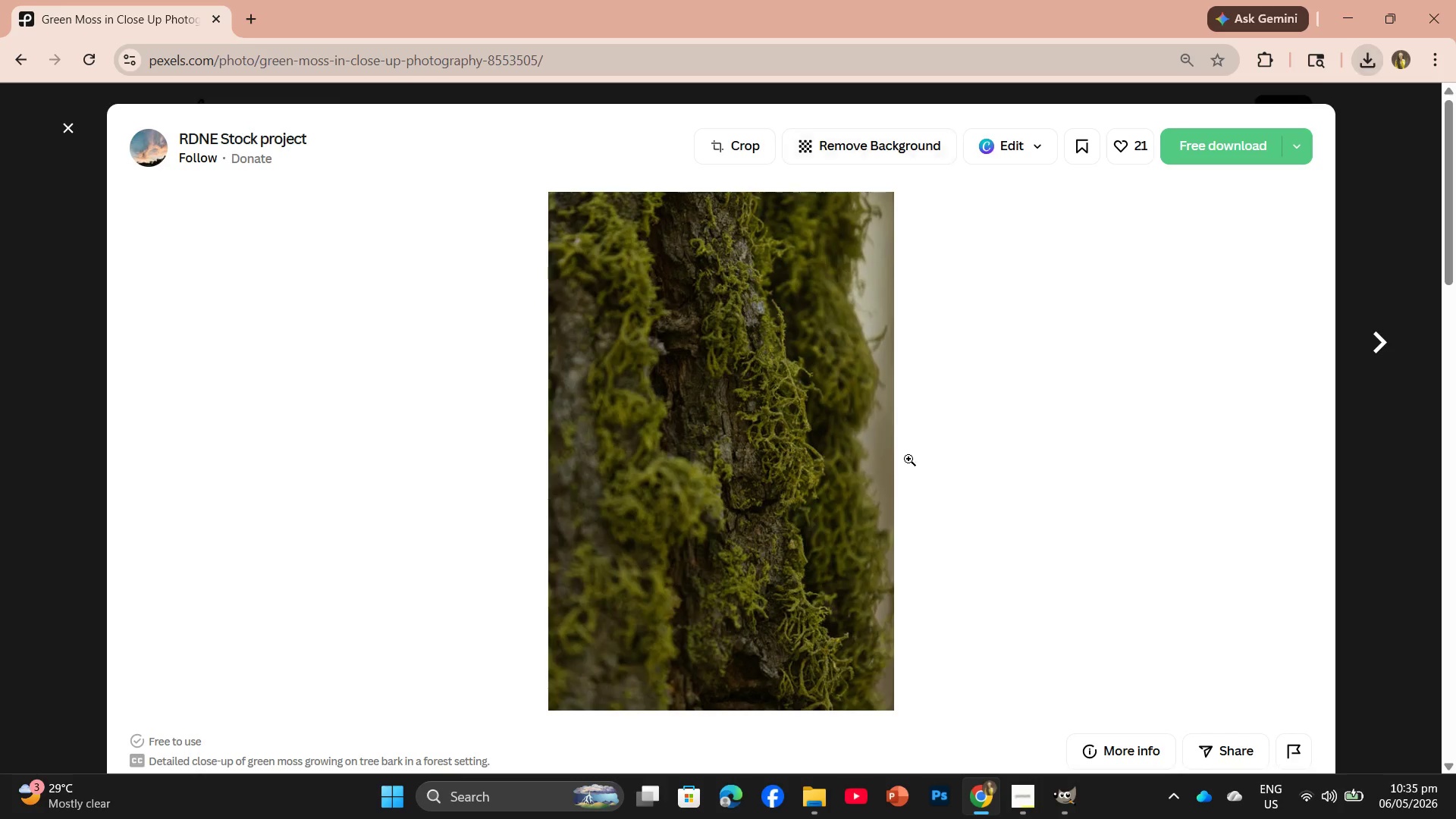 
scroll: coordinate [1050, 463], scroll_direction: down, amount: 25.0
 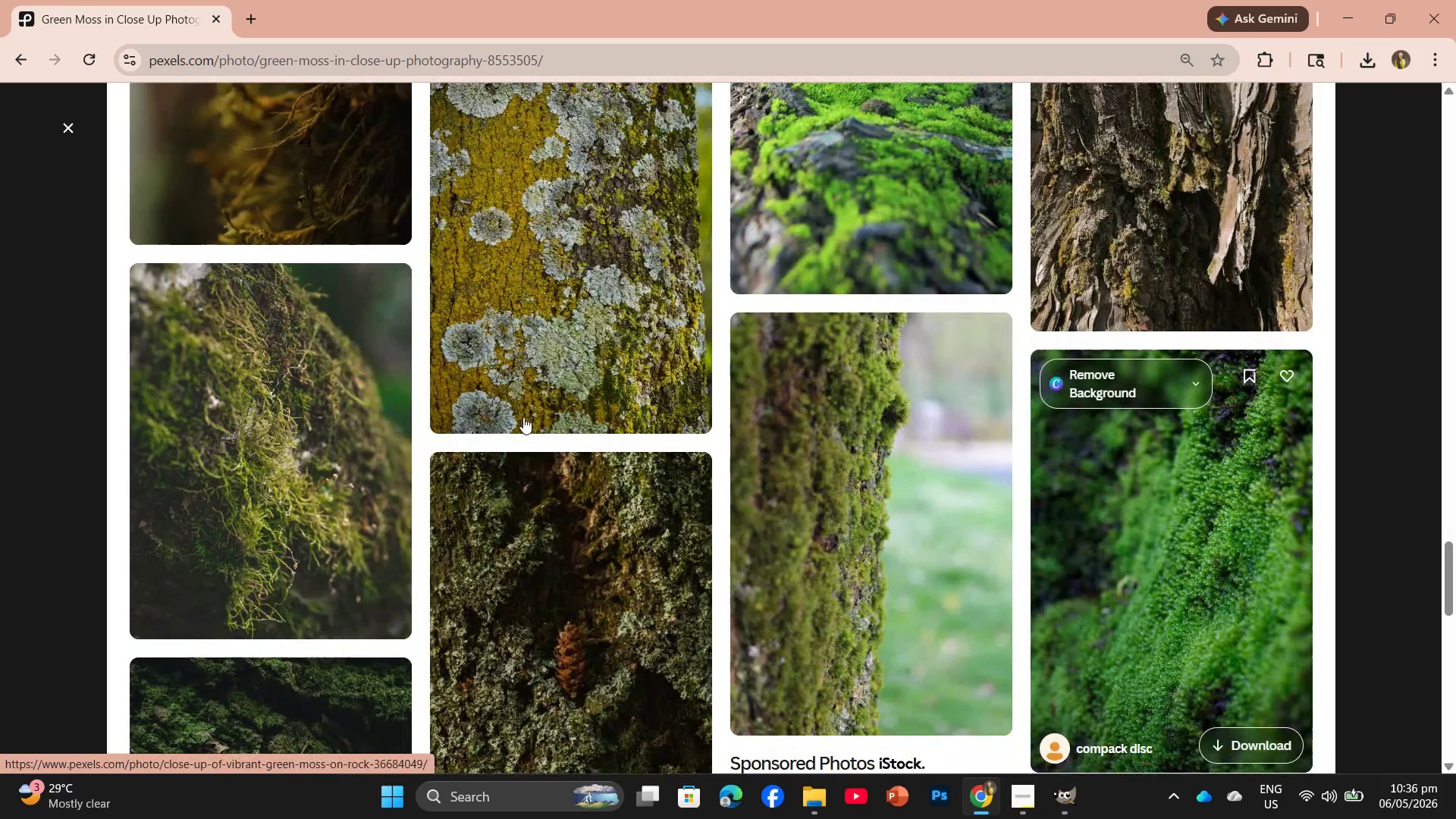 
scroll: coordinate [776, 418], scroll_direction: down, amount: 11.0
 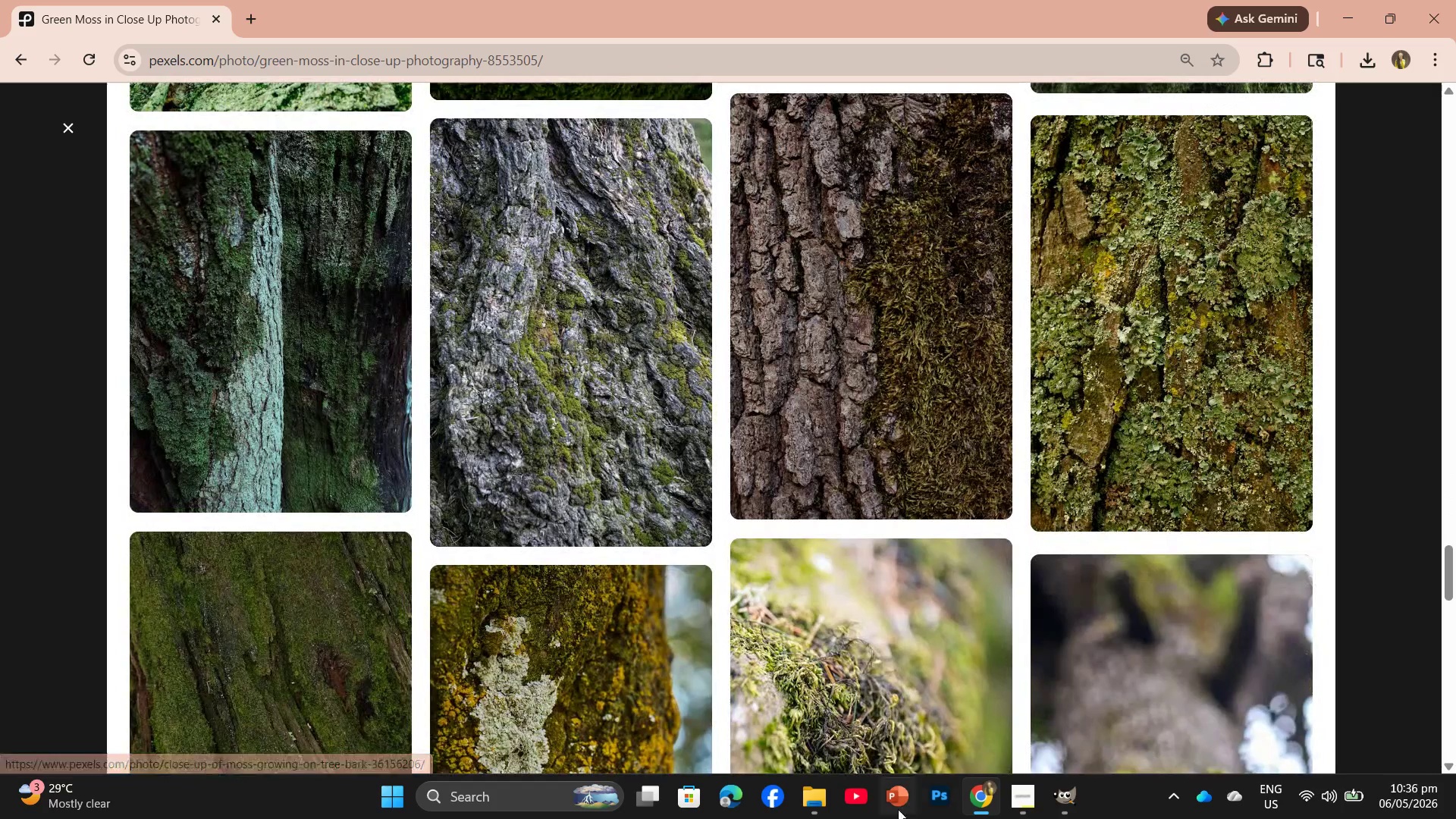 
left_click([821, 805])
 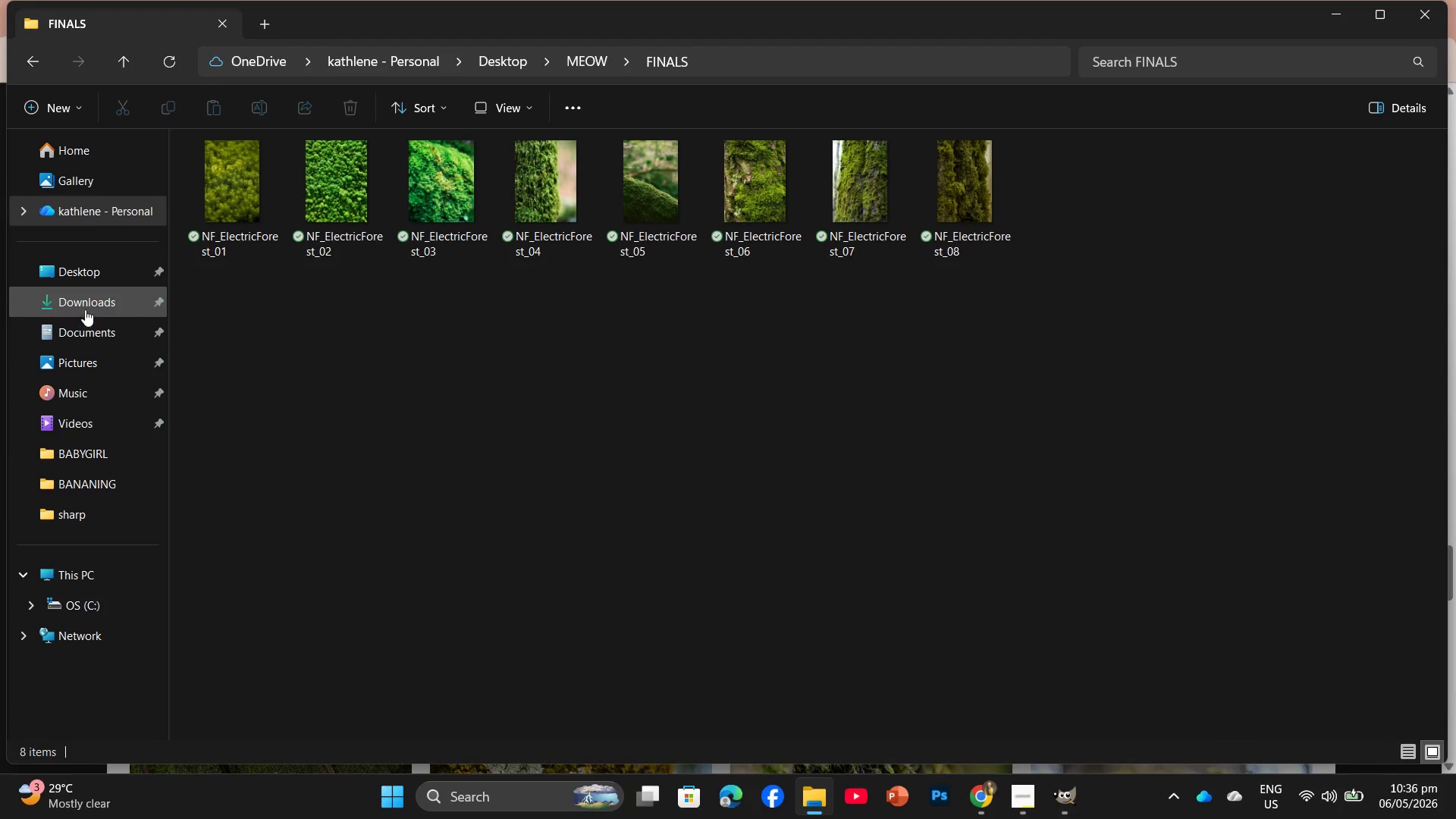 
left_click([85, 309])
 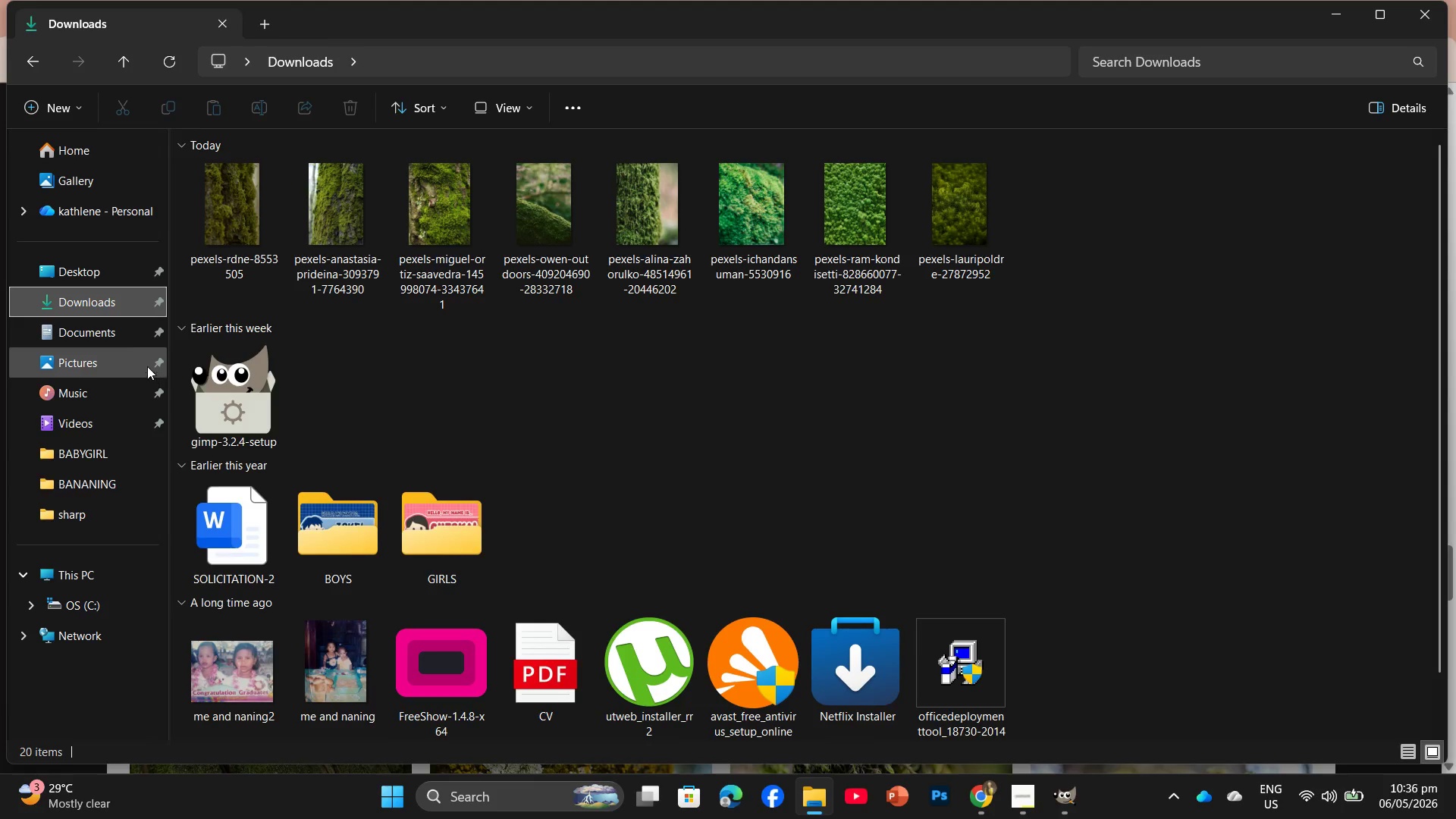 
wait(6.17)
 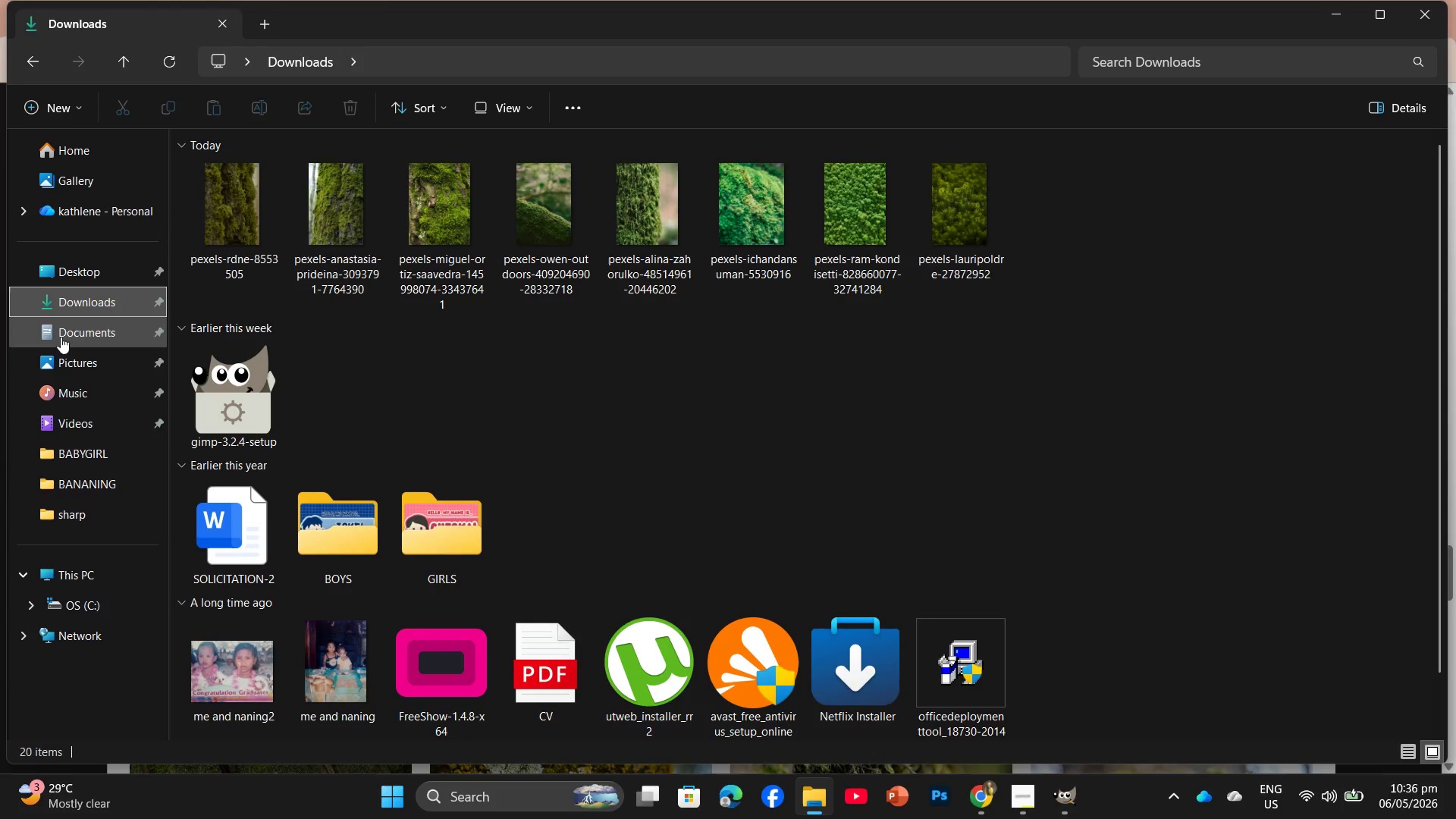 
left_click([1348, 13])
 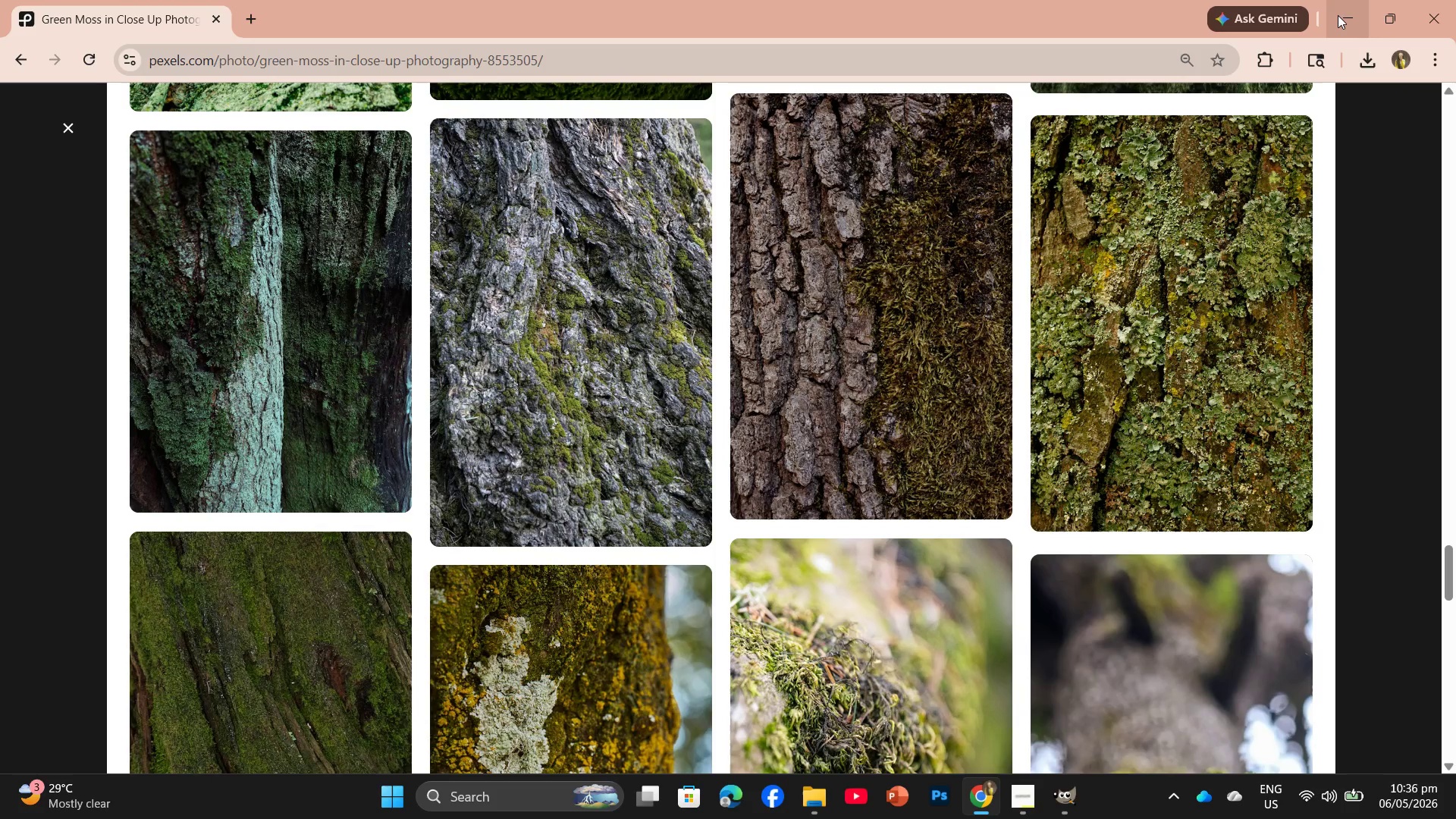 
left_click([1338, 15])
 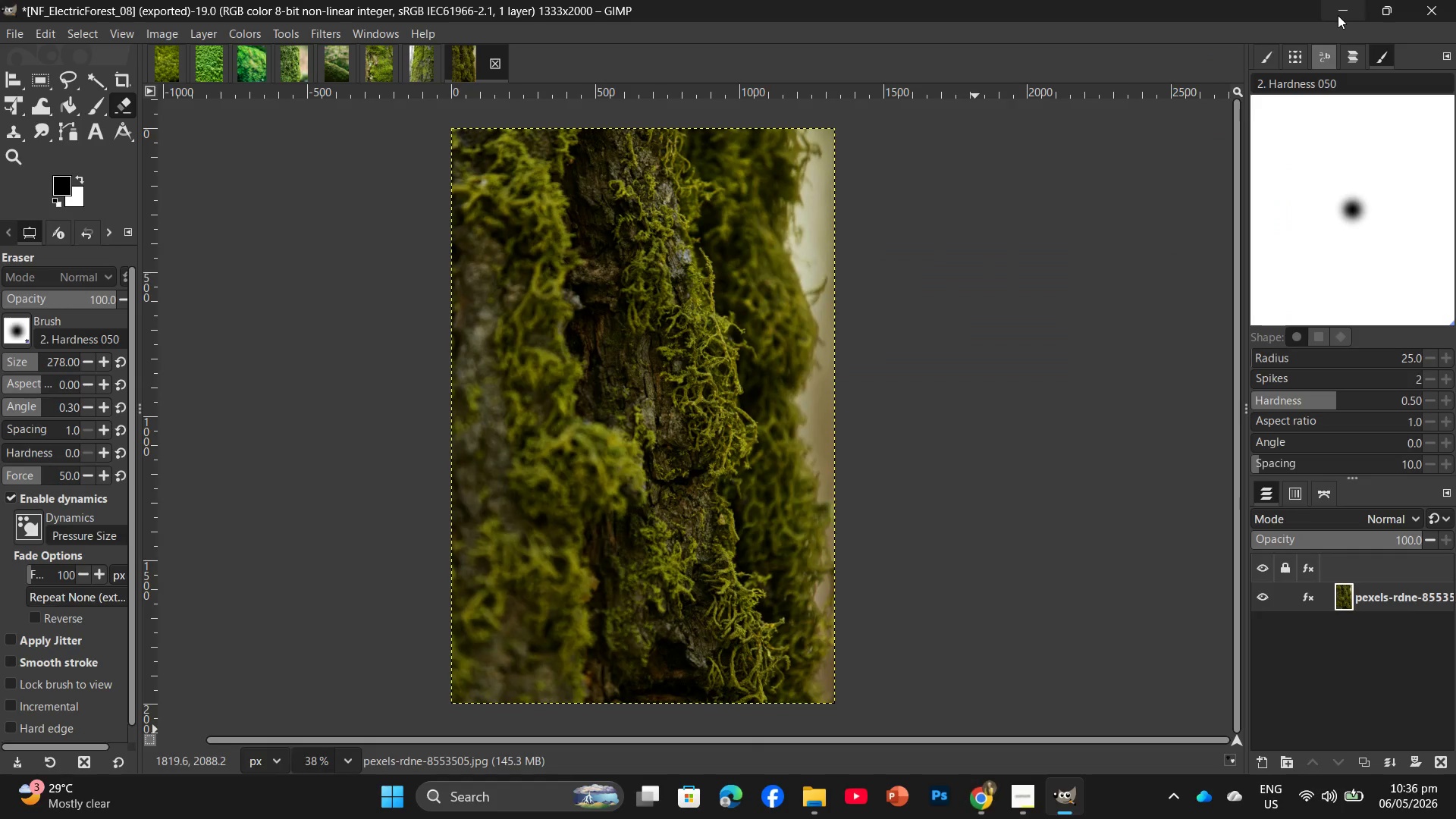 
left_click([1338, 15])